 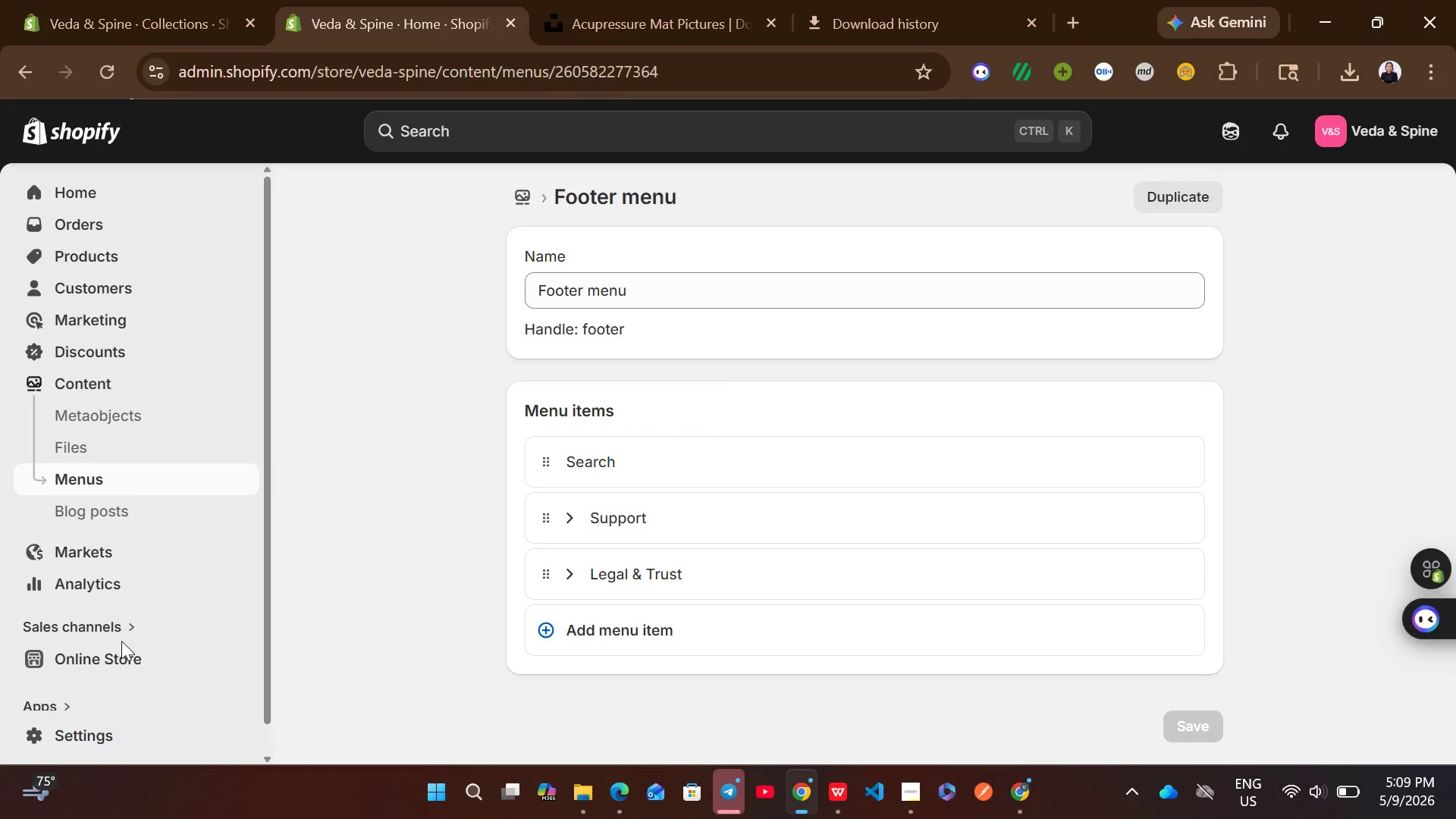 
left_click([115, 658])
 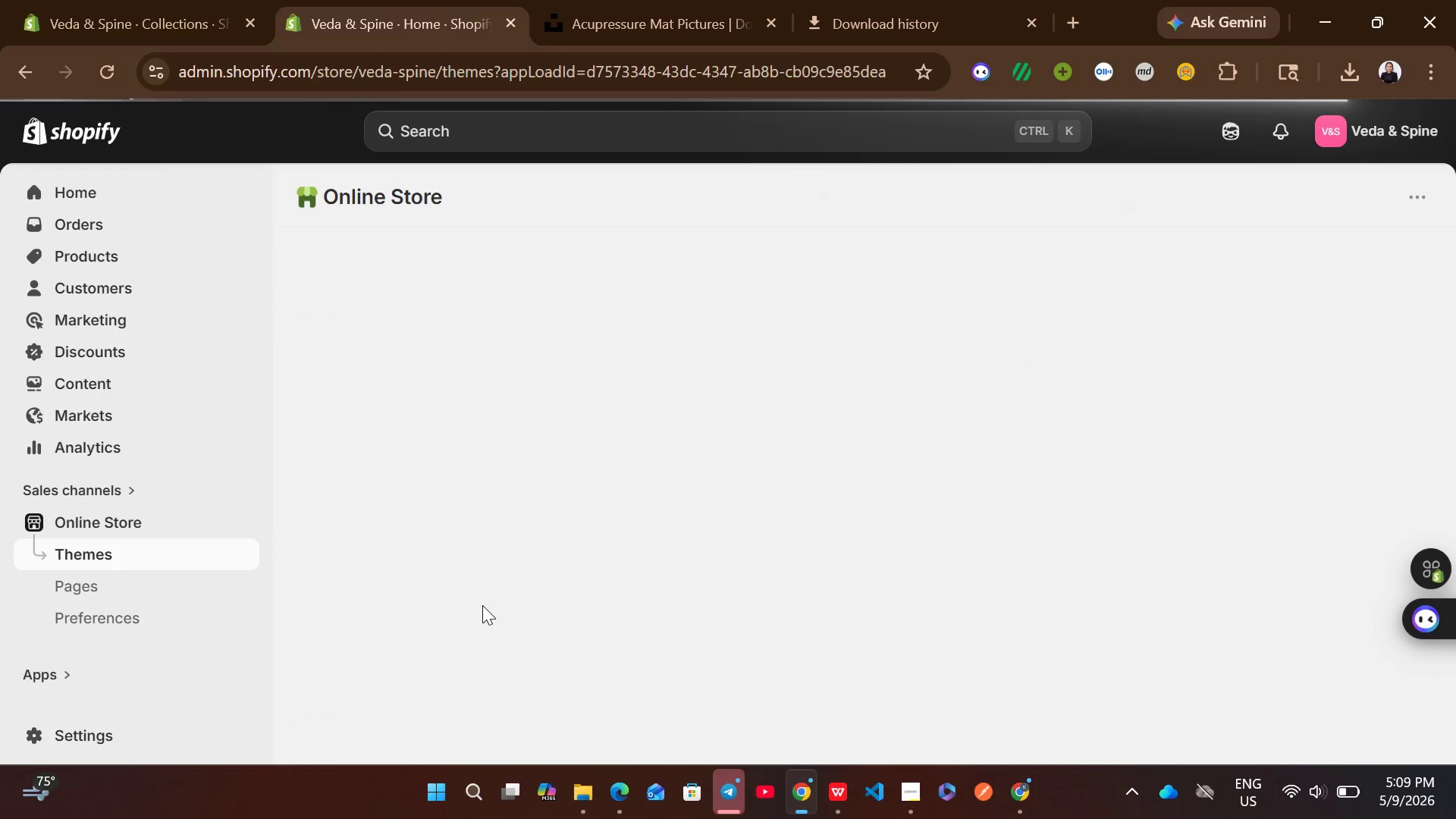 
wait(11.34)
 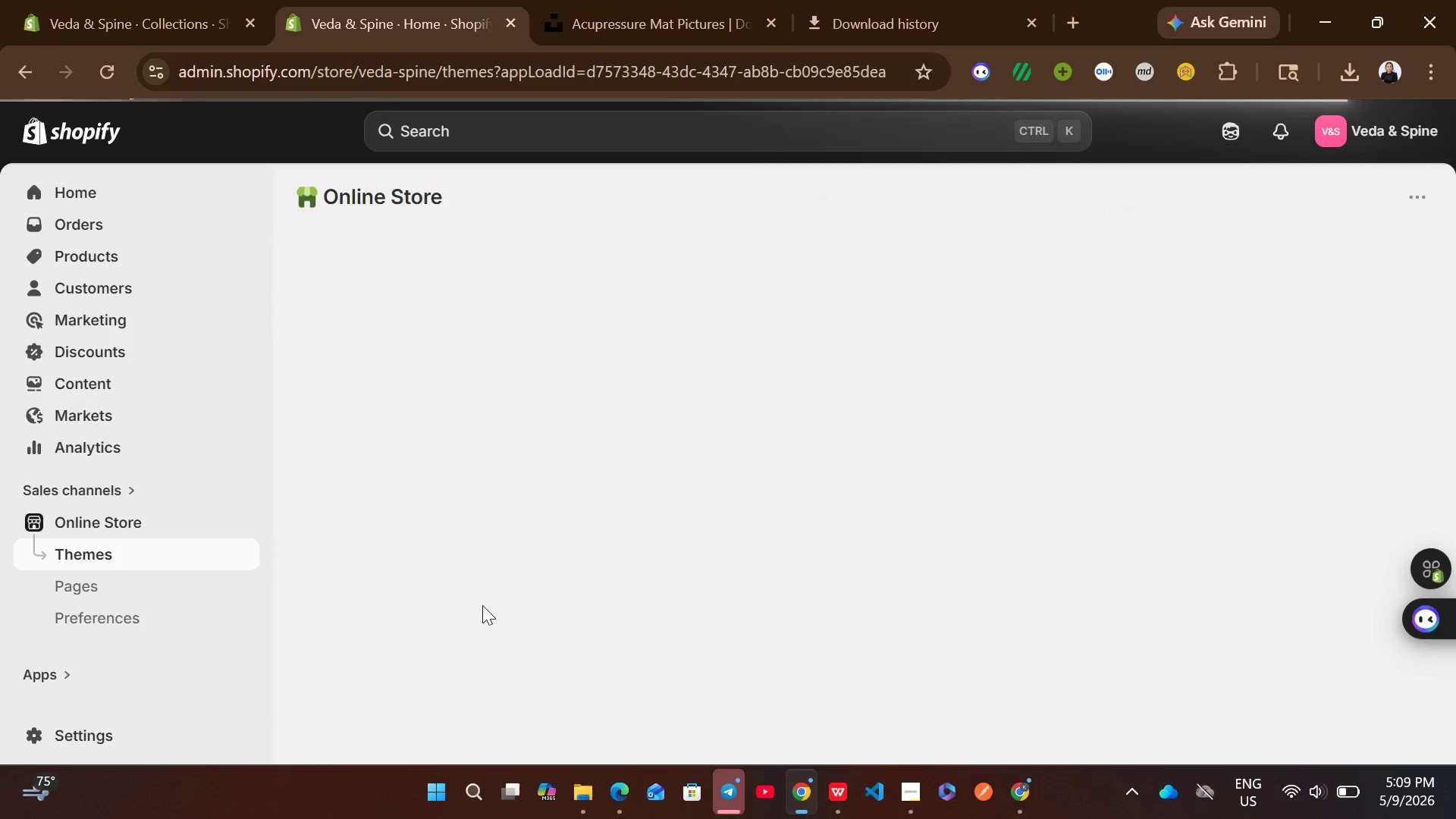 
left_click([1306, 583])
 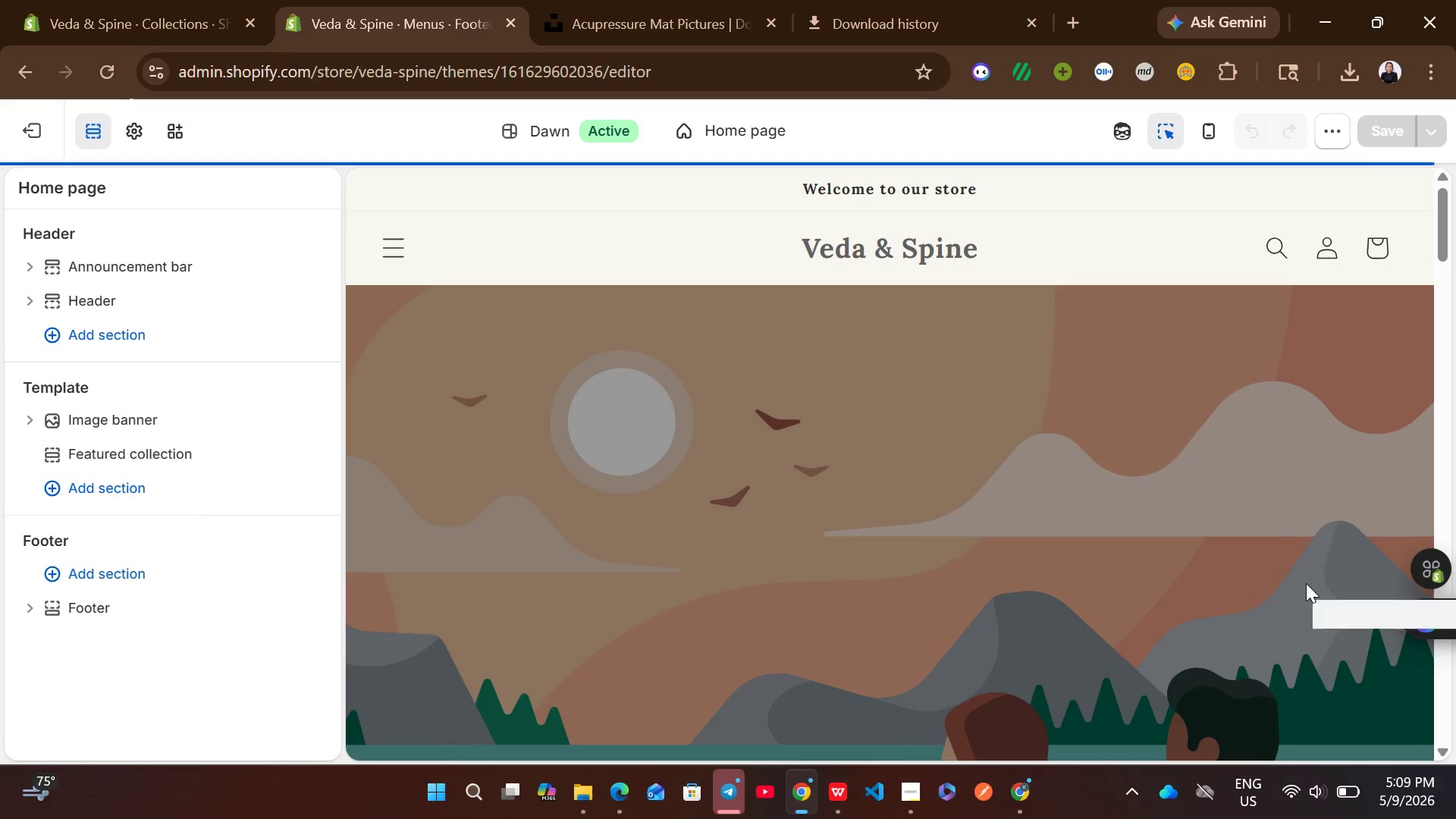 
wait(10.59)
 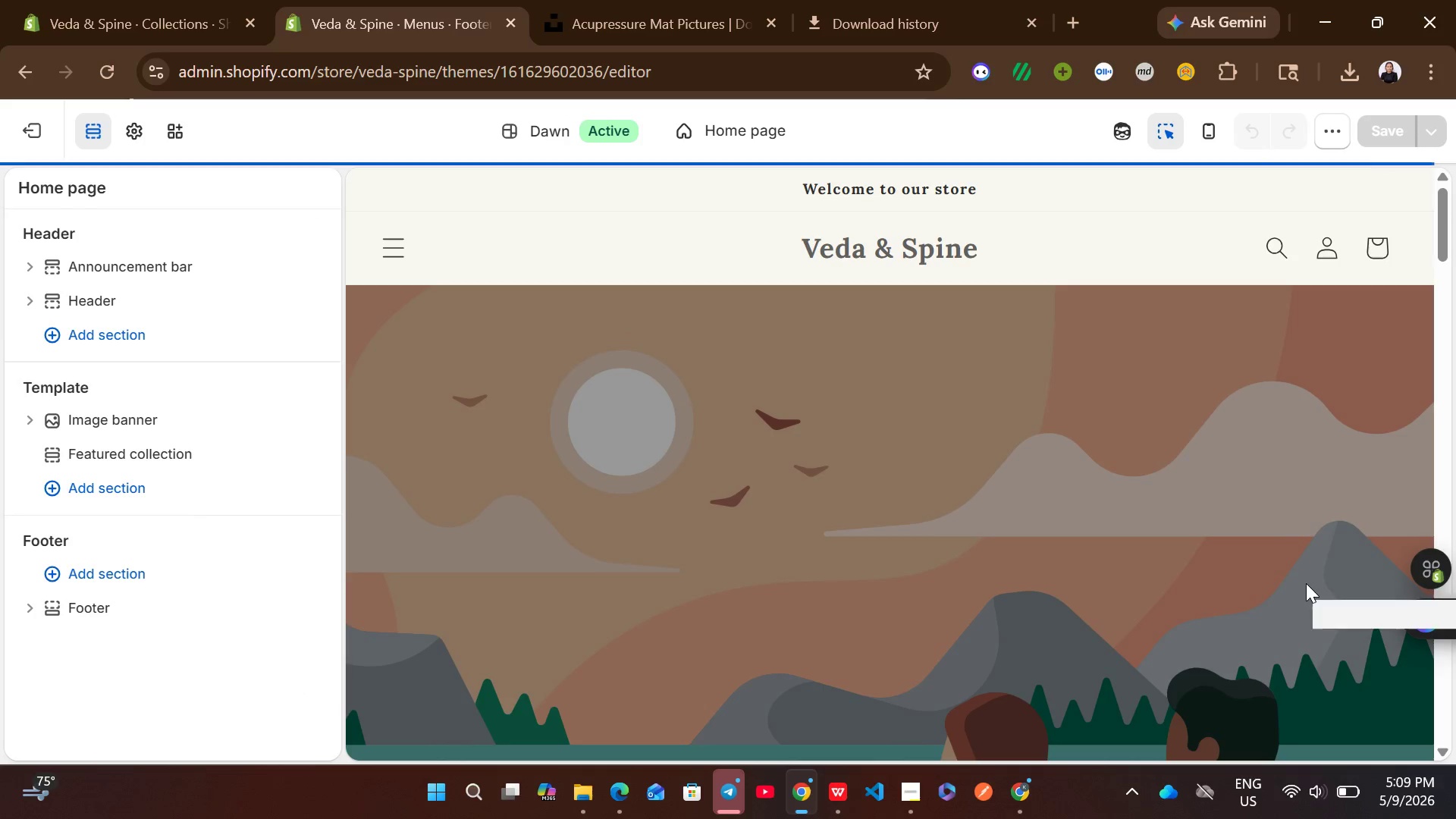 
left_click([733, 561])
 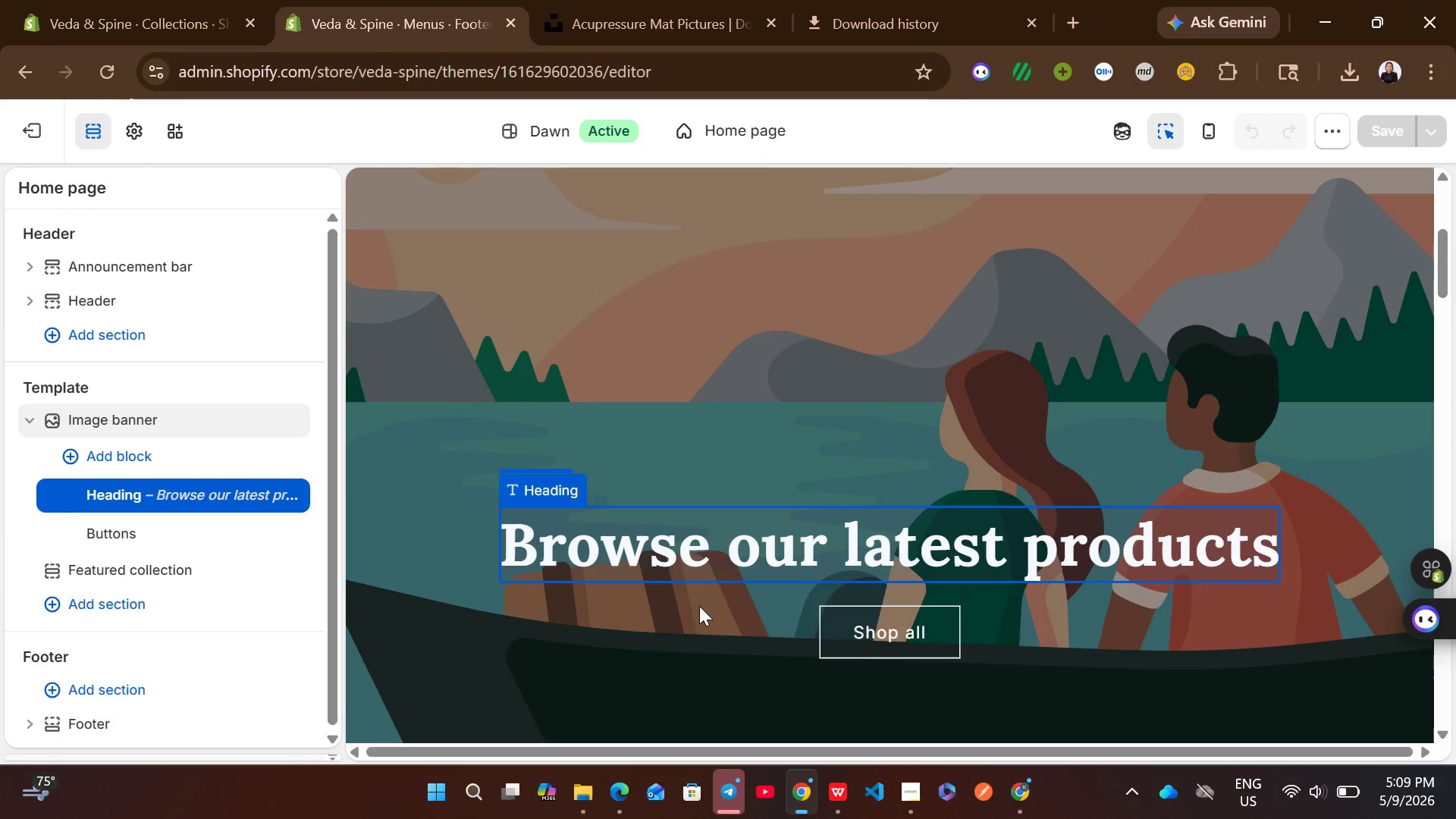 
left_click([689, 620])
 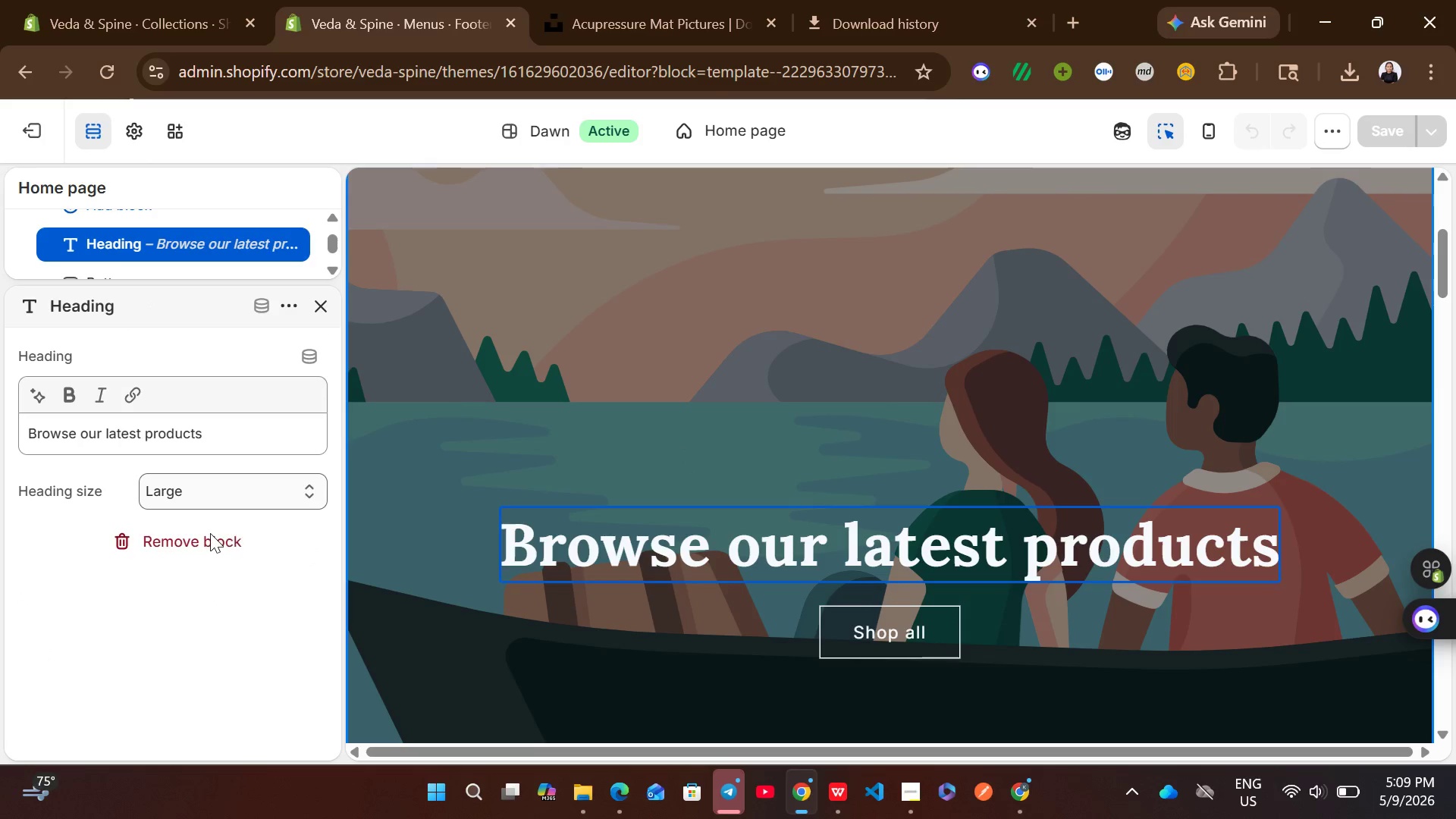 
left_click([607, 406])
 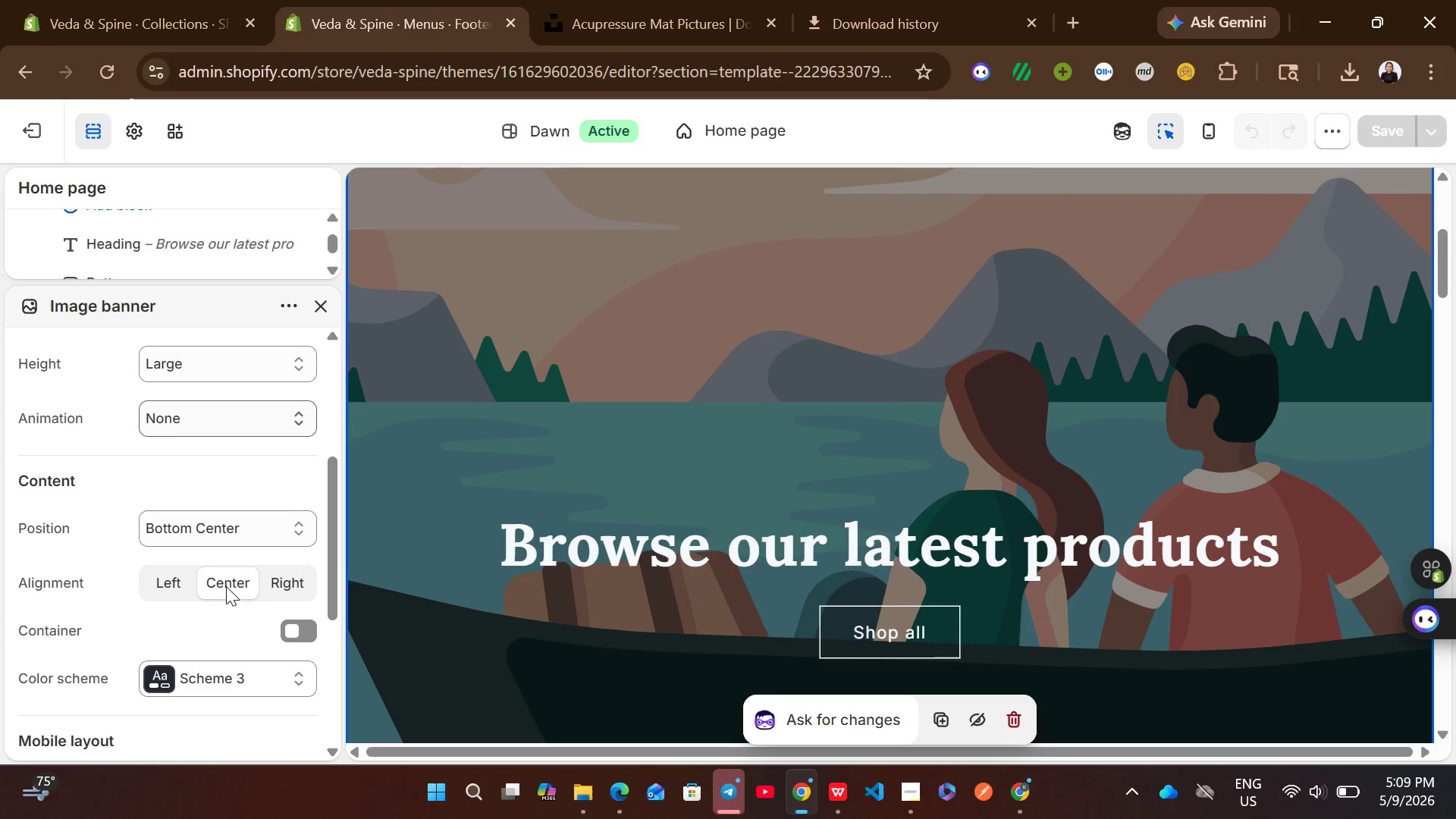 
left_click([246, 528])
 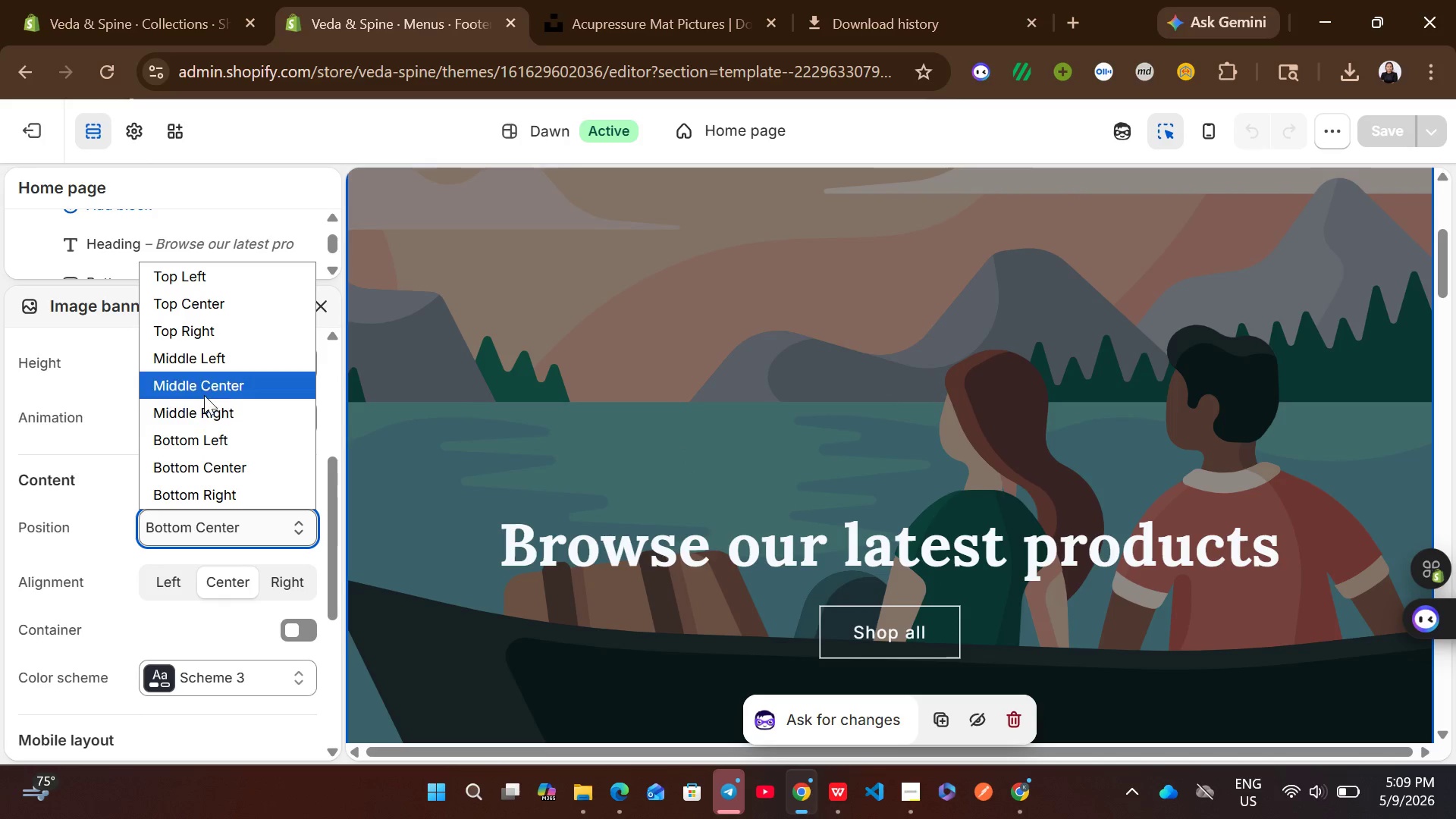 
left_click([215, 384])
 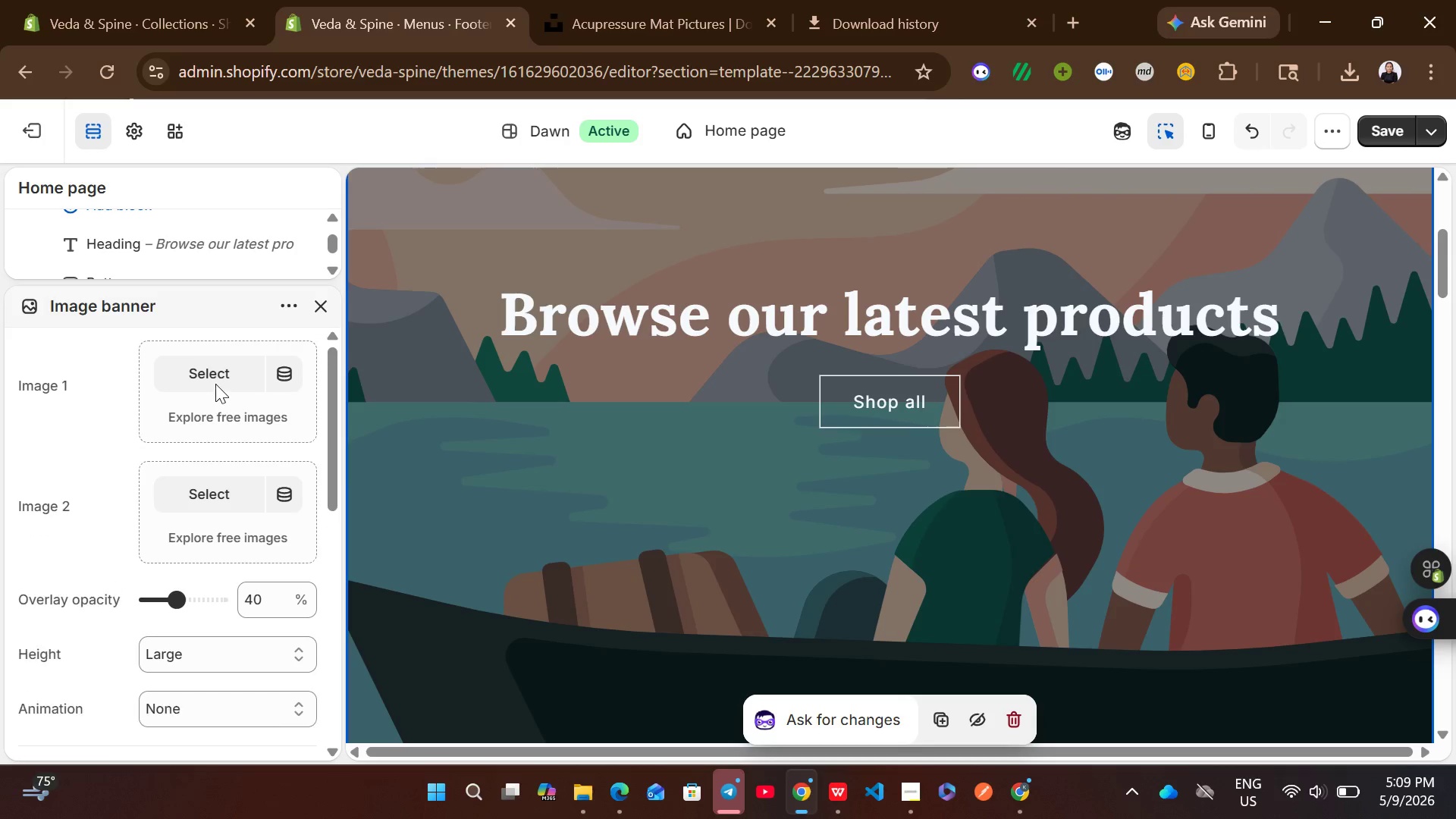 
left_click([192, 371])
 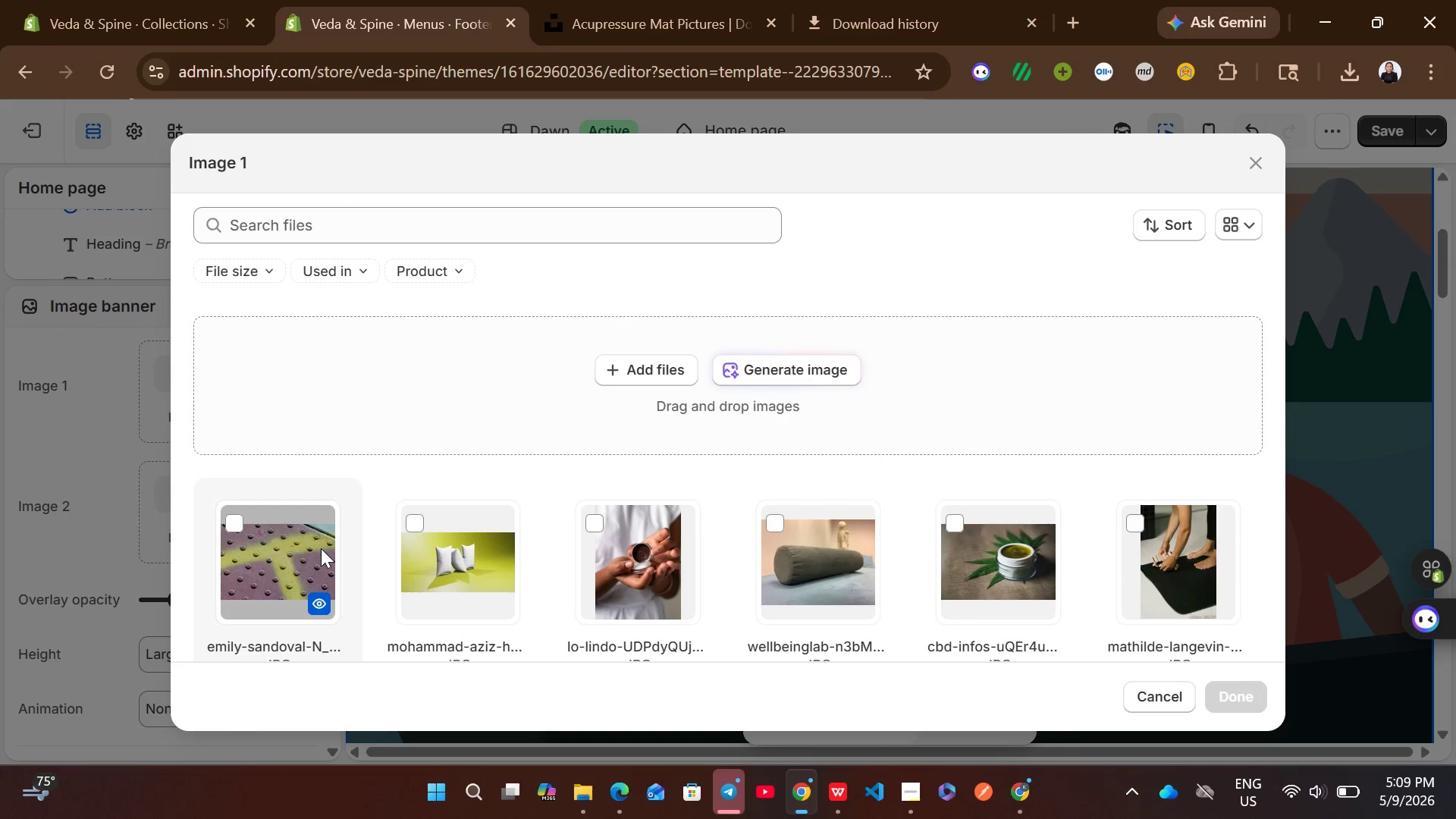 
wait(5.45)
 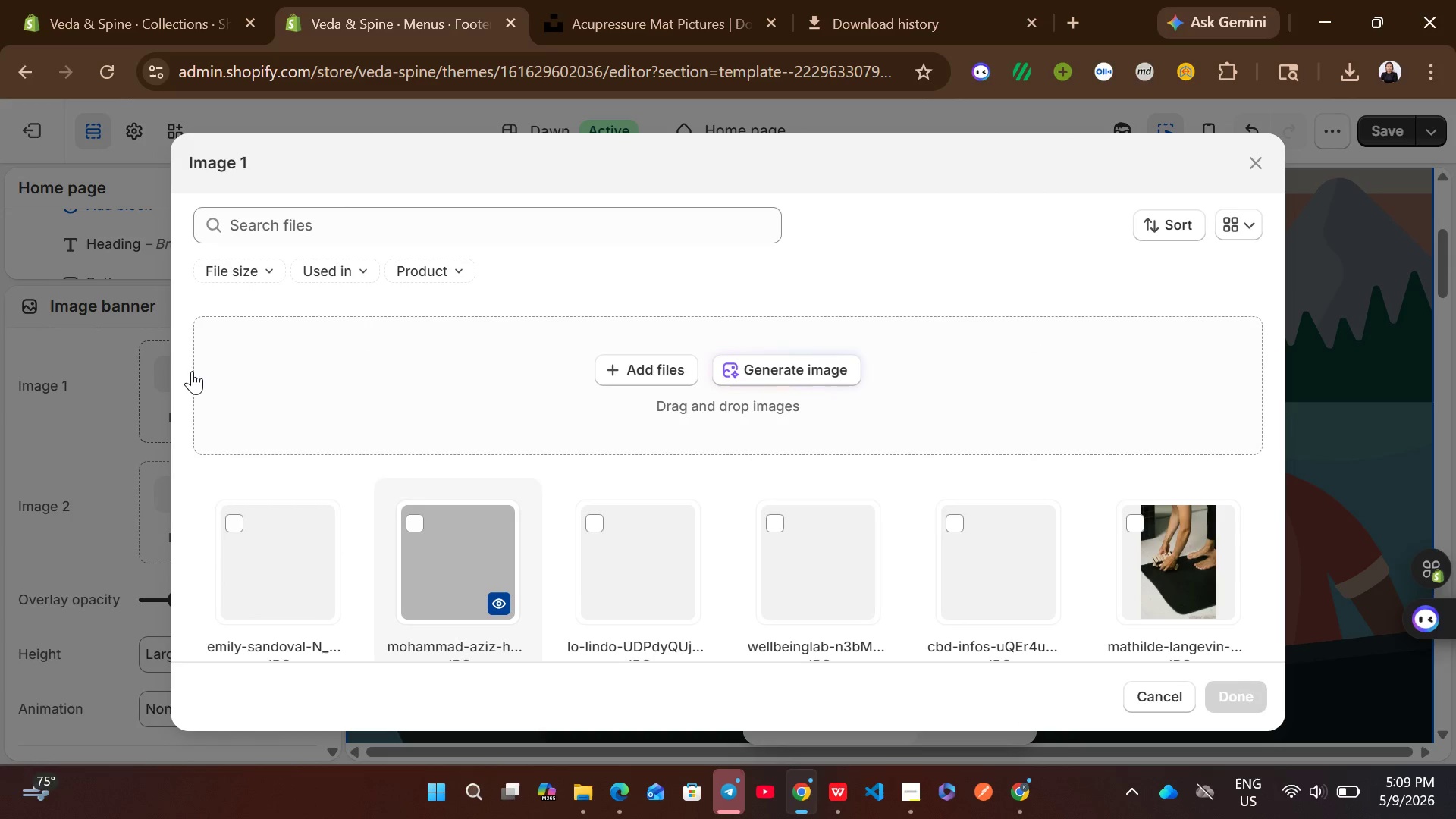 
left_click([670, 5])
 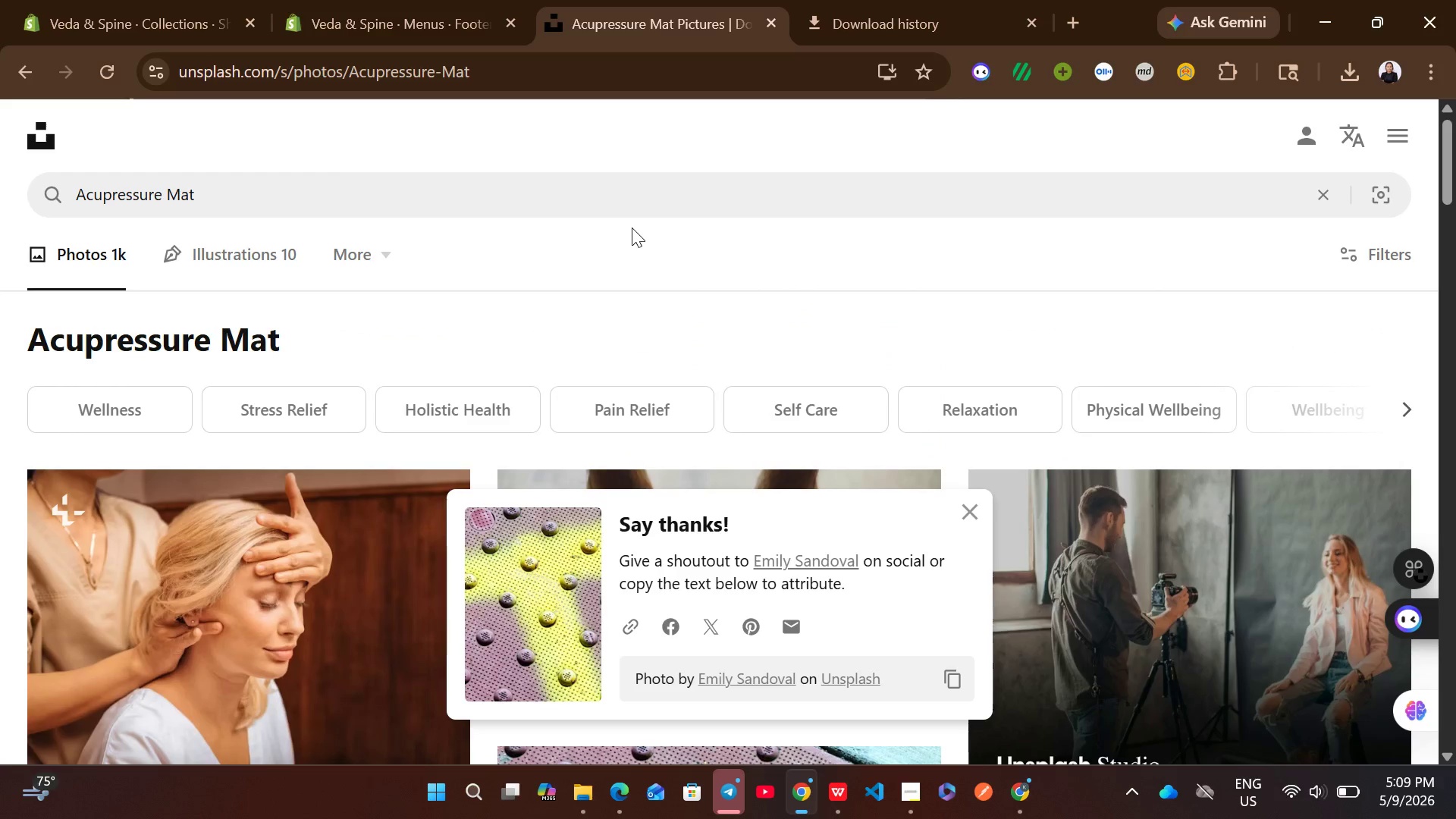 
left_click([381, 177])
 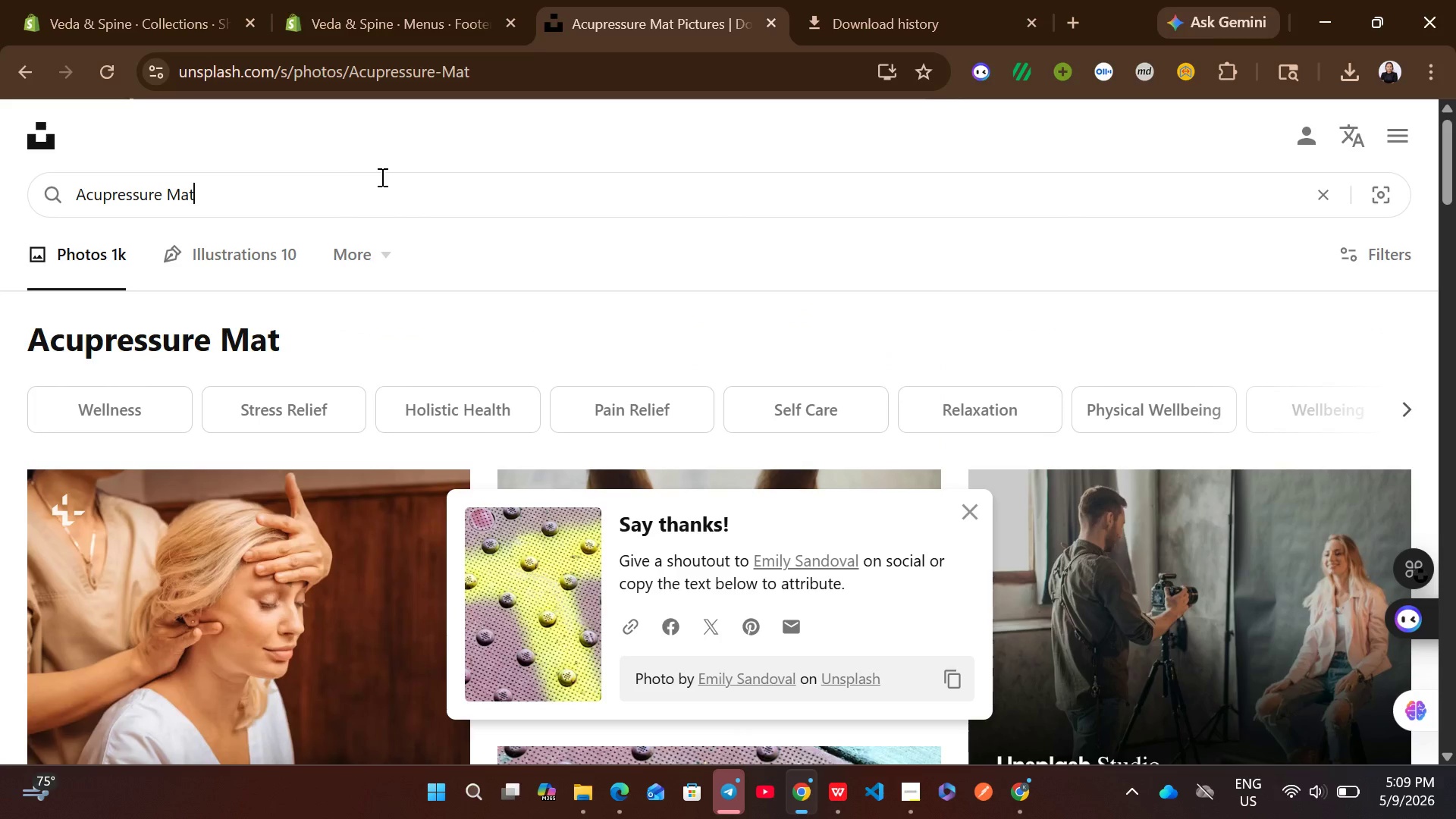 
key(Control+A)
 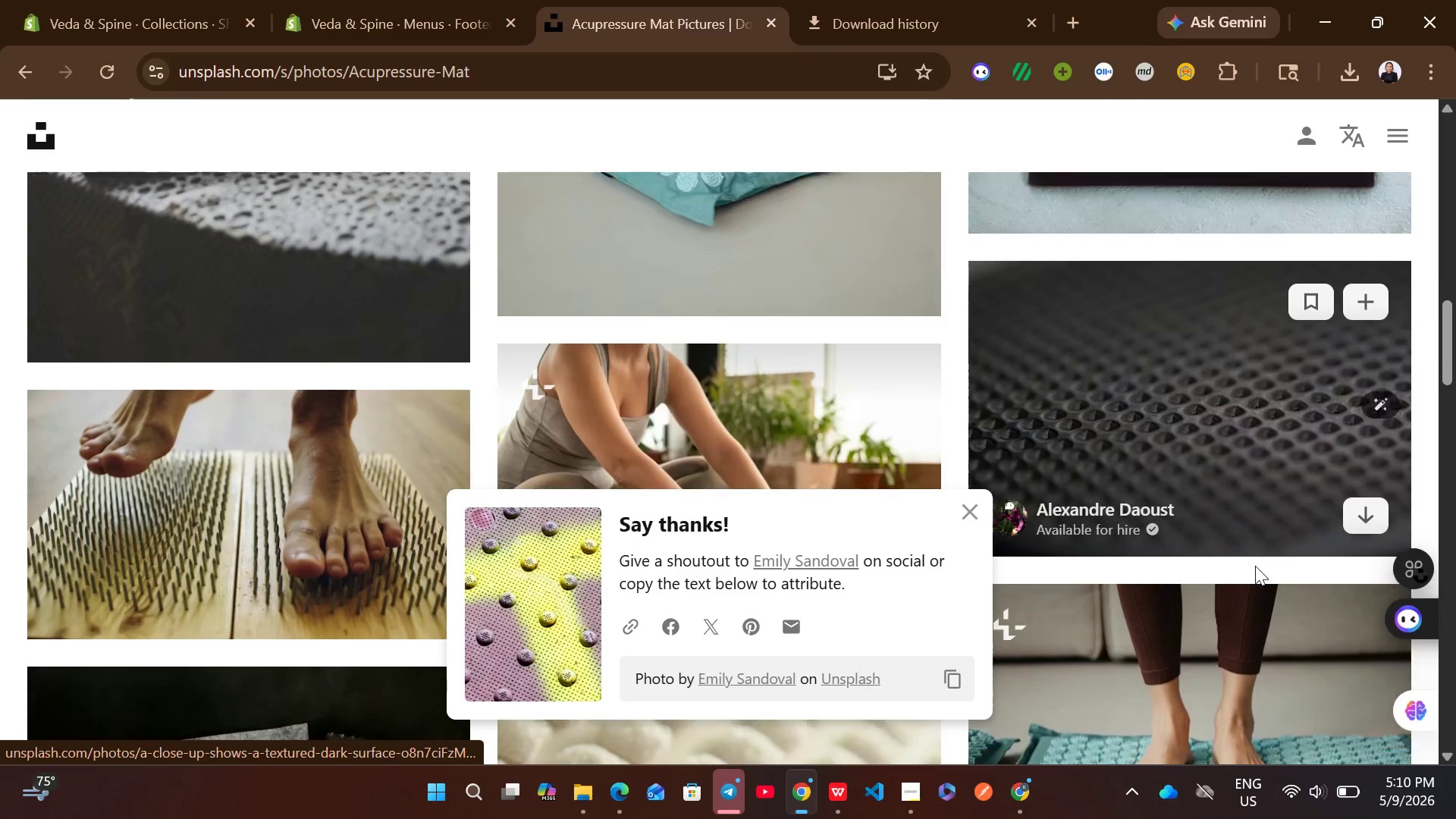 
wait(24.45)
 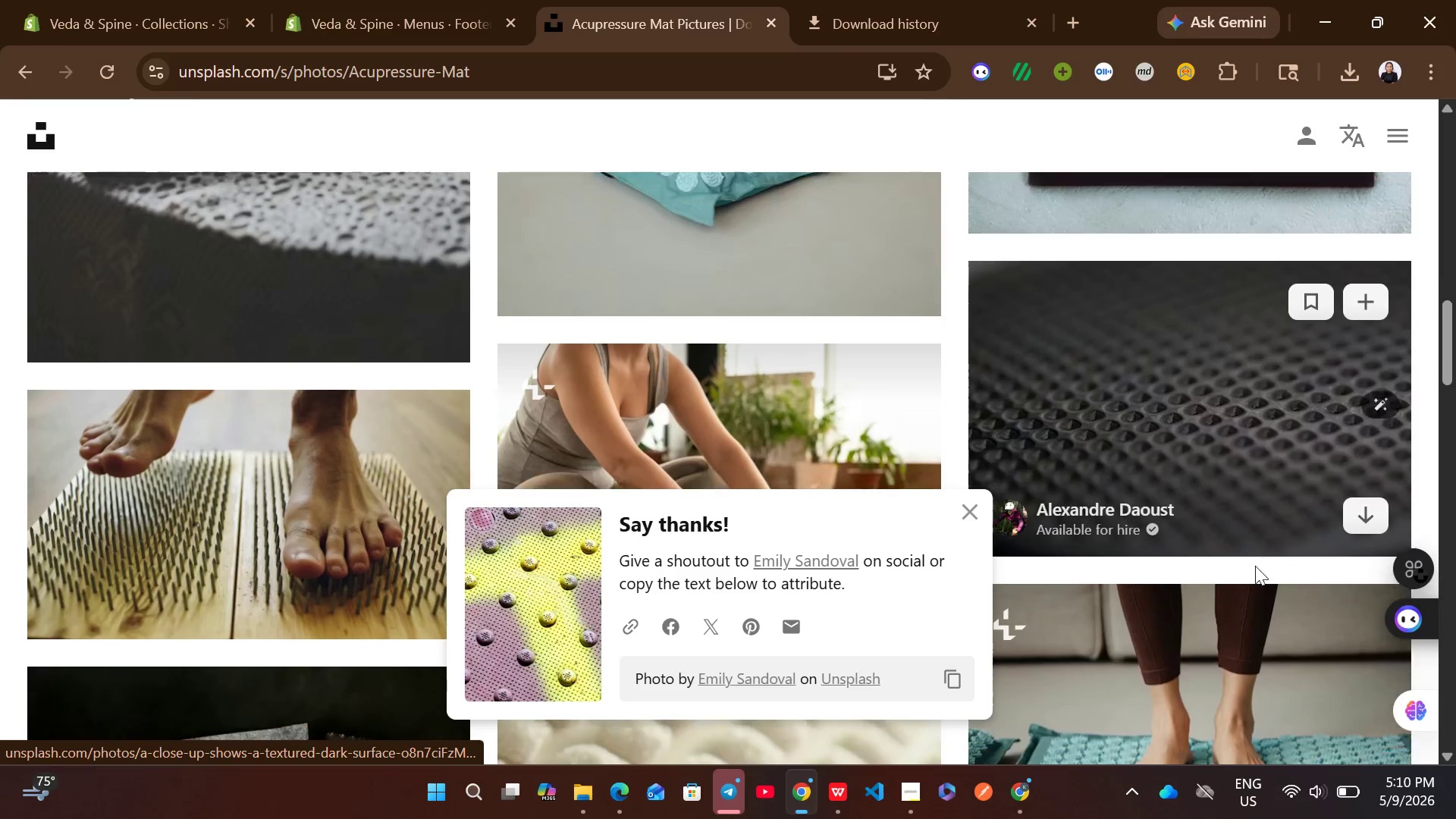 
type(stress relief equipments)
 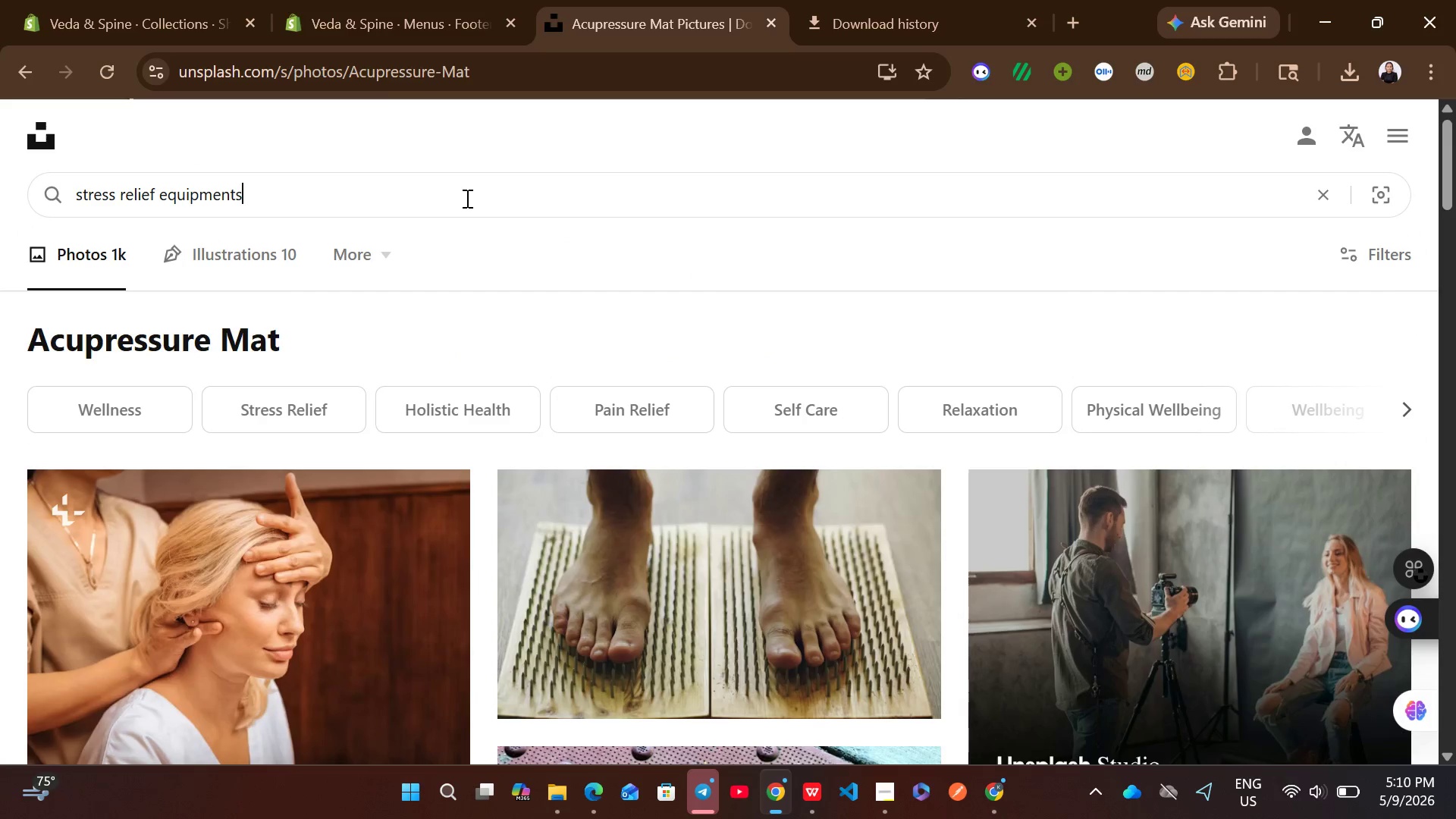 
key(Enter)
 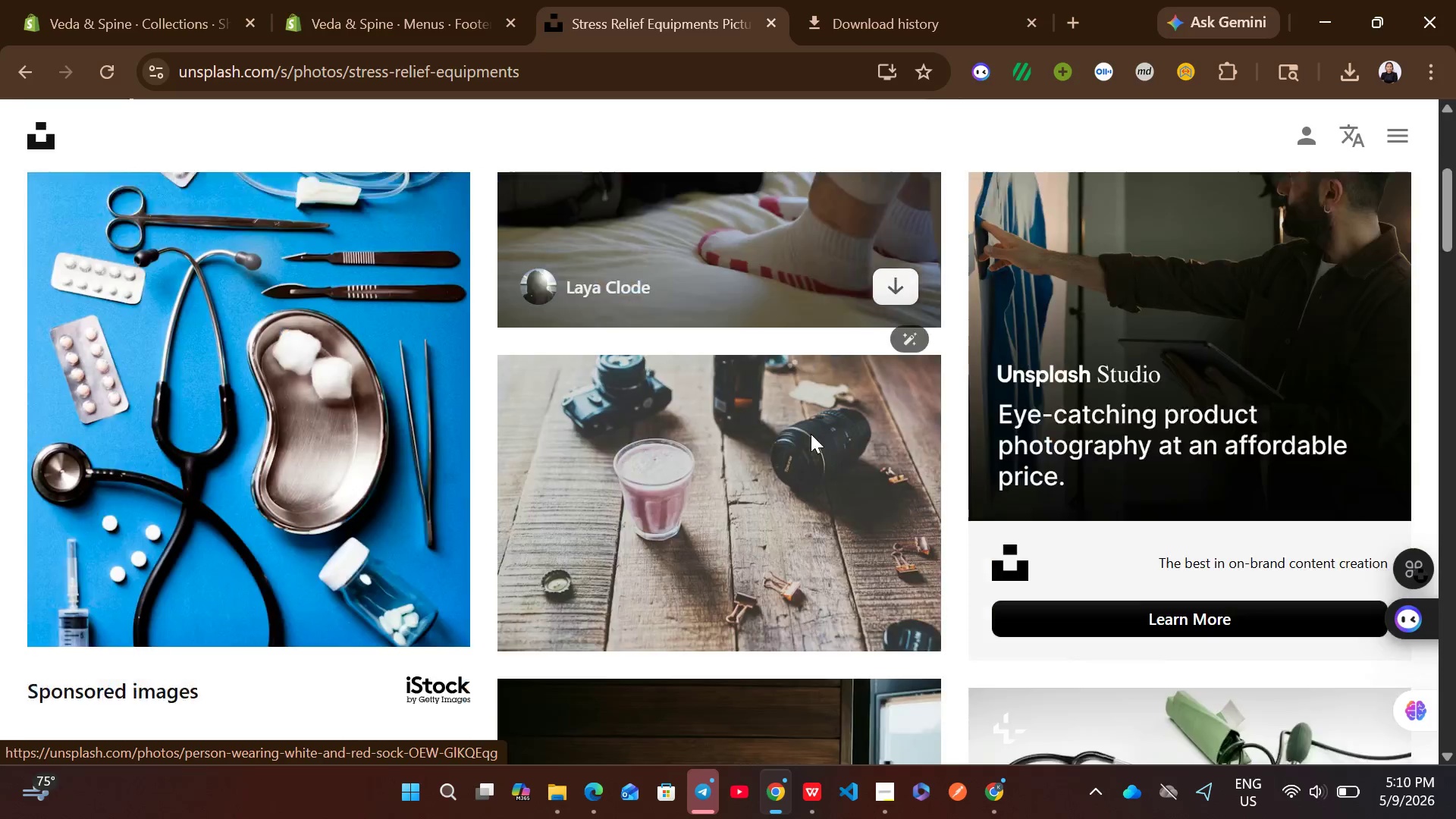 
wait(8.76)
 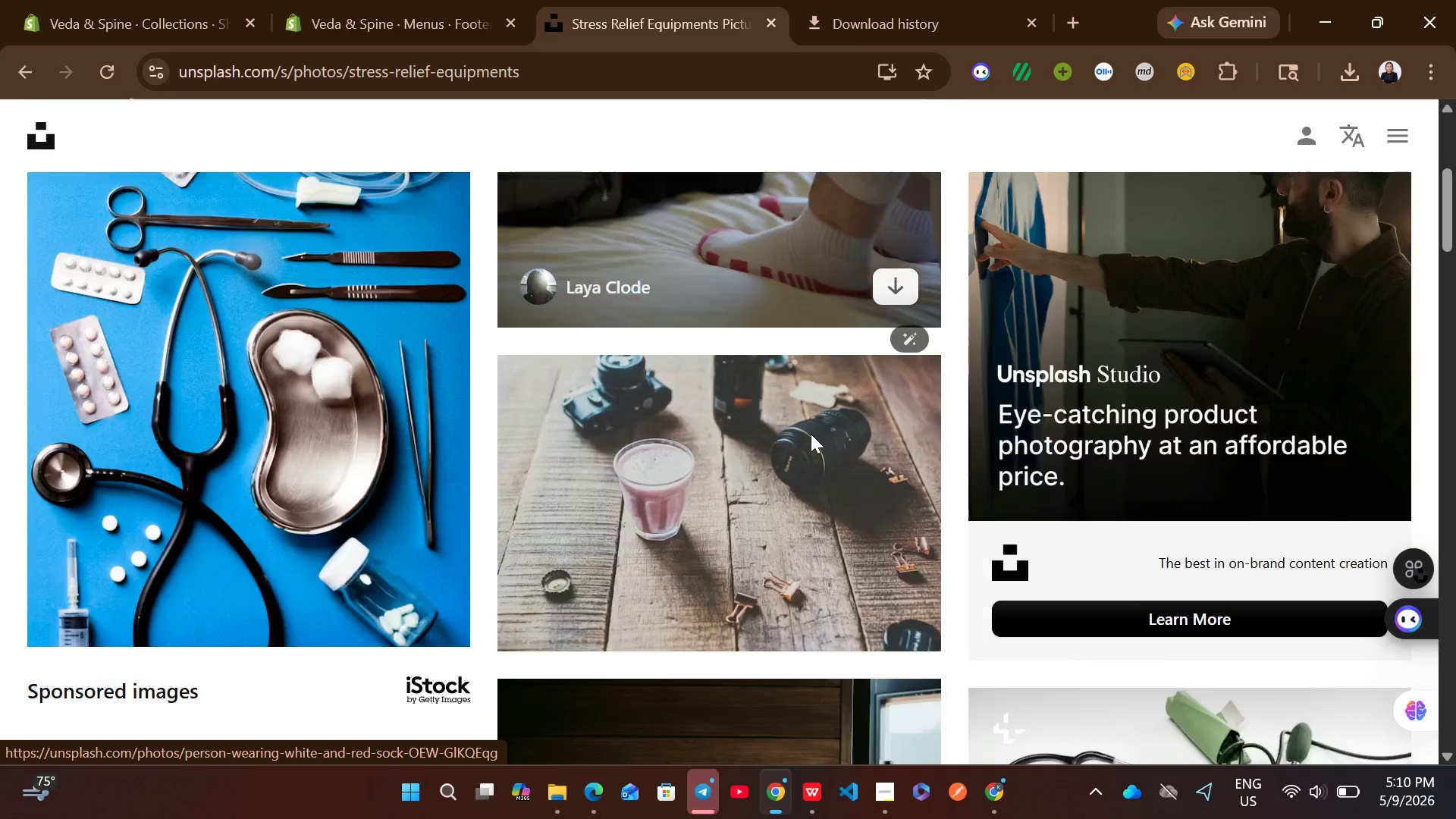 
mouse_move([899, 500])
 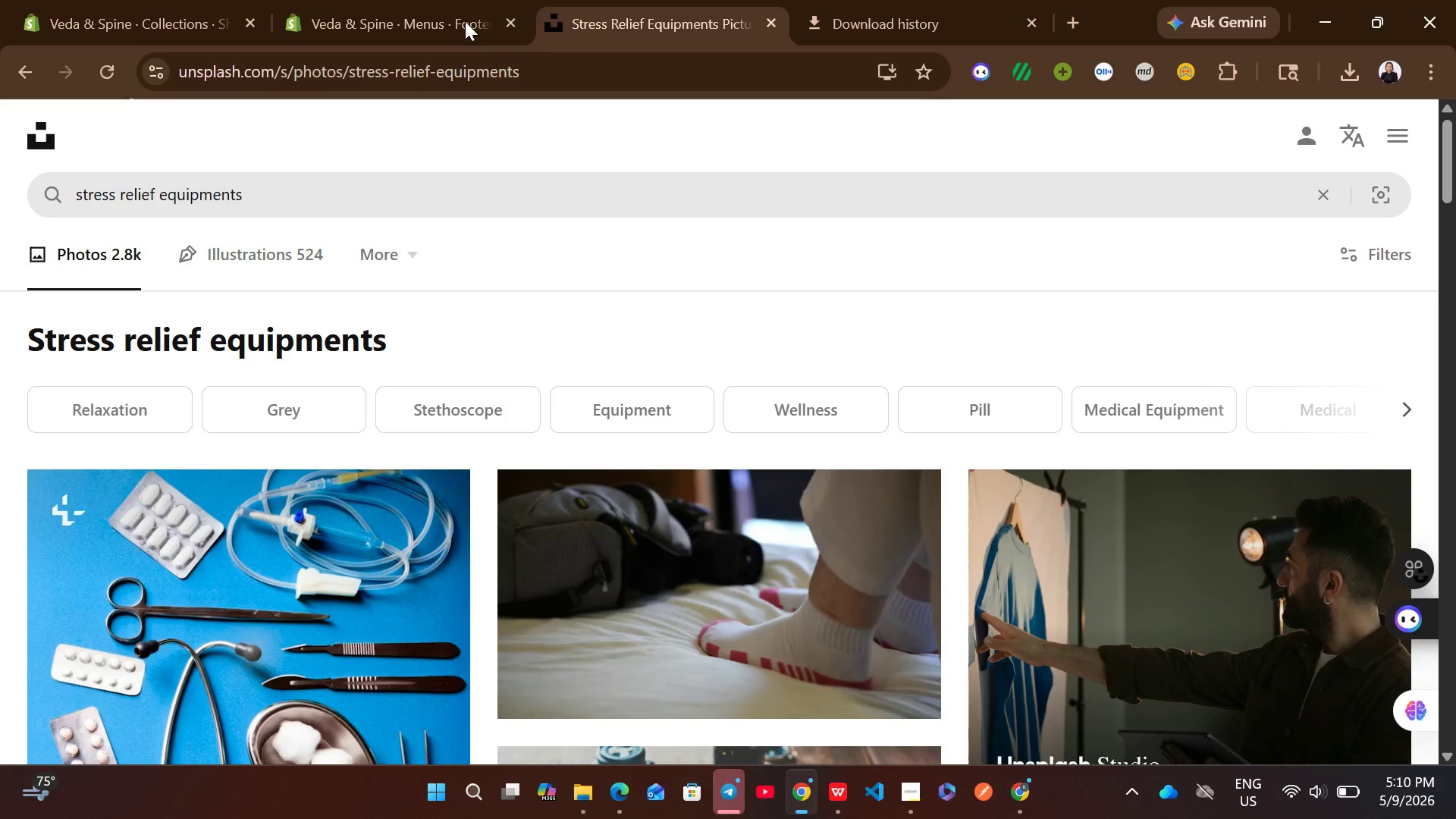 
left_click([411, 0])
 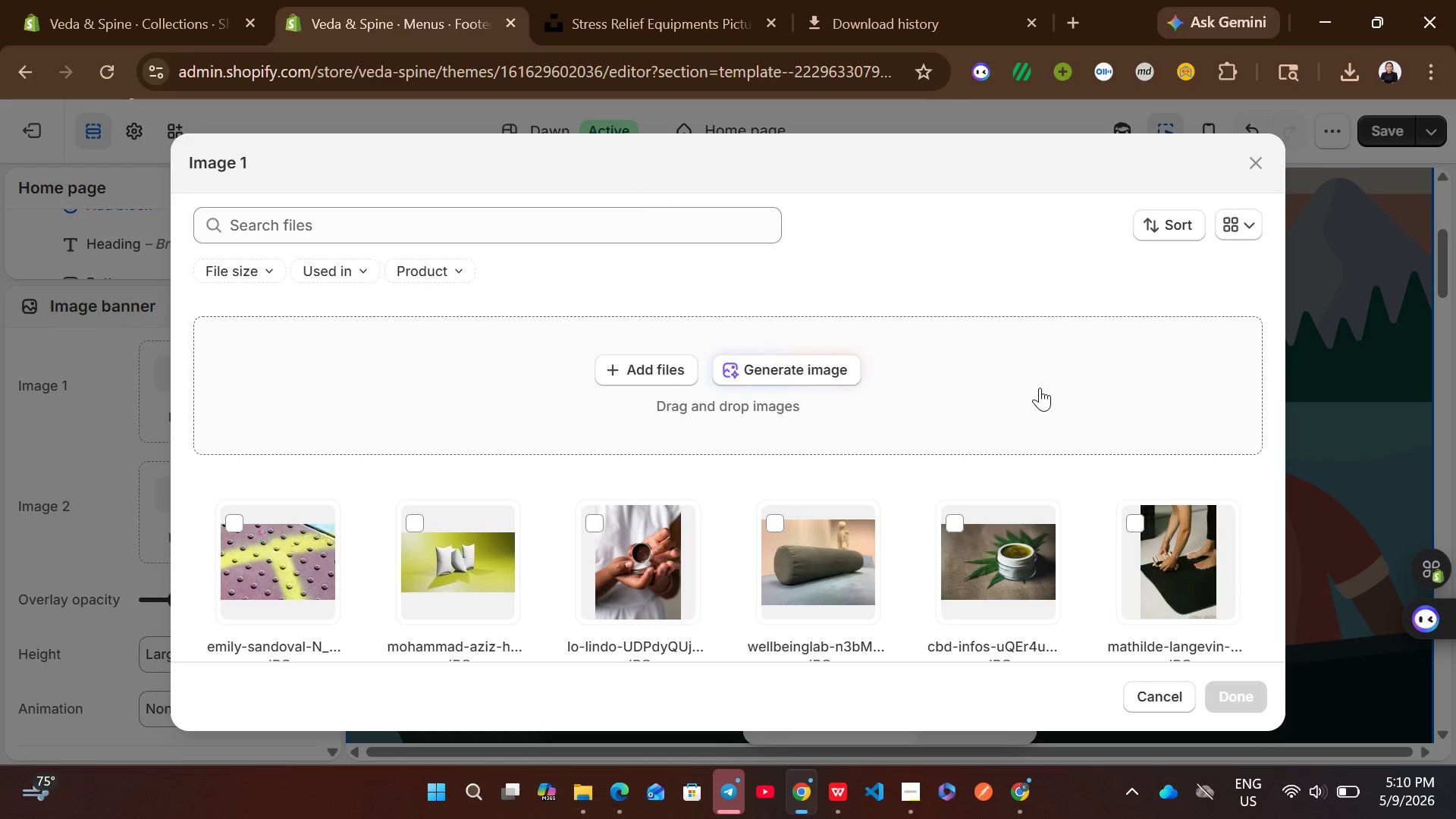 
left_click([1242, 162])
 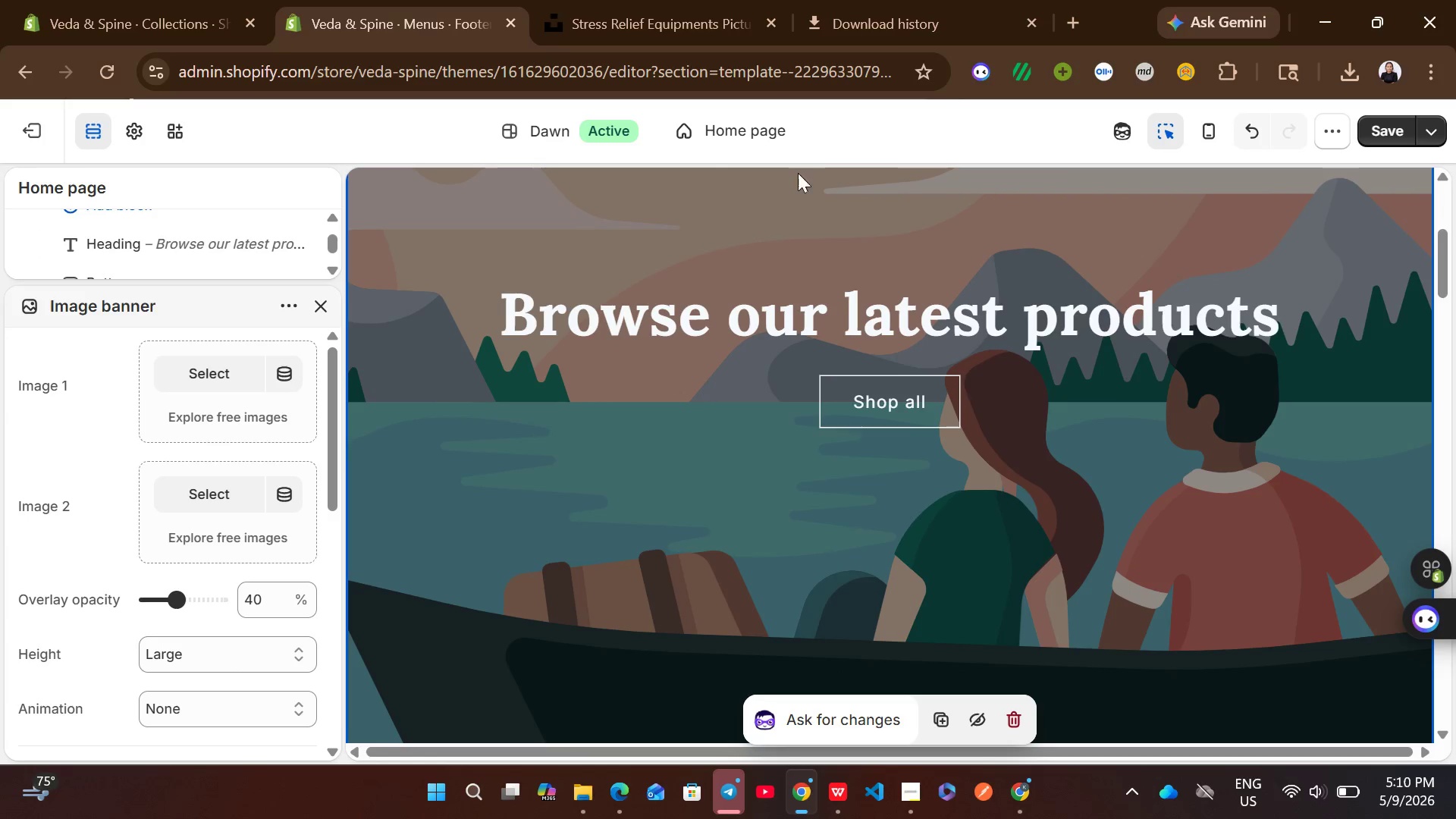 
left_click([767, 134])
 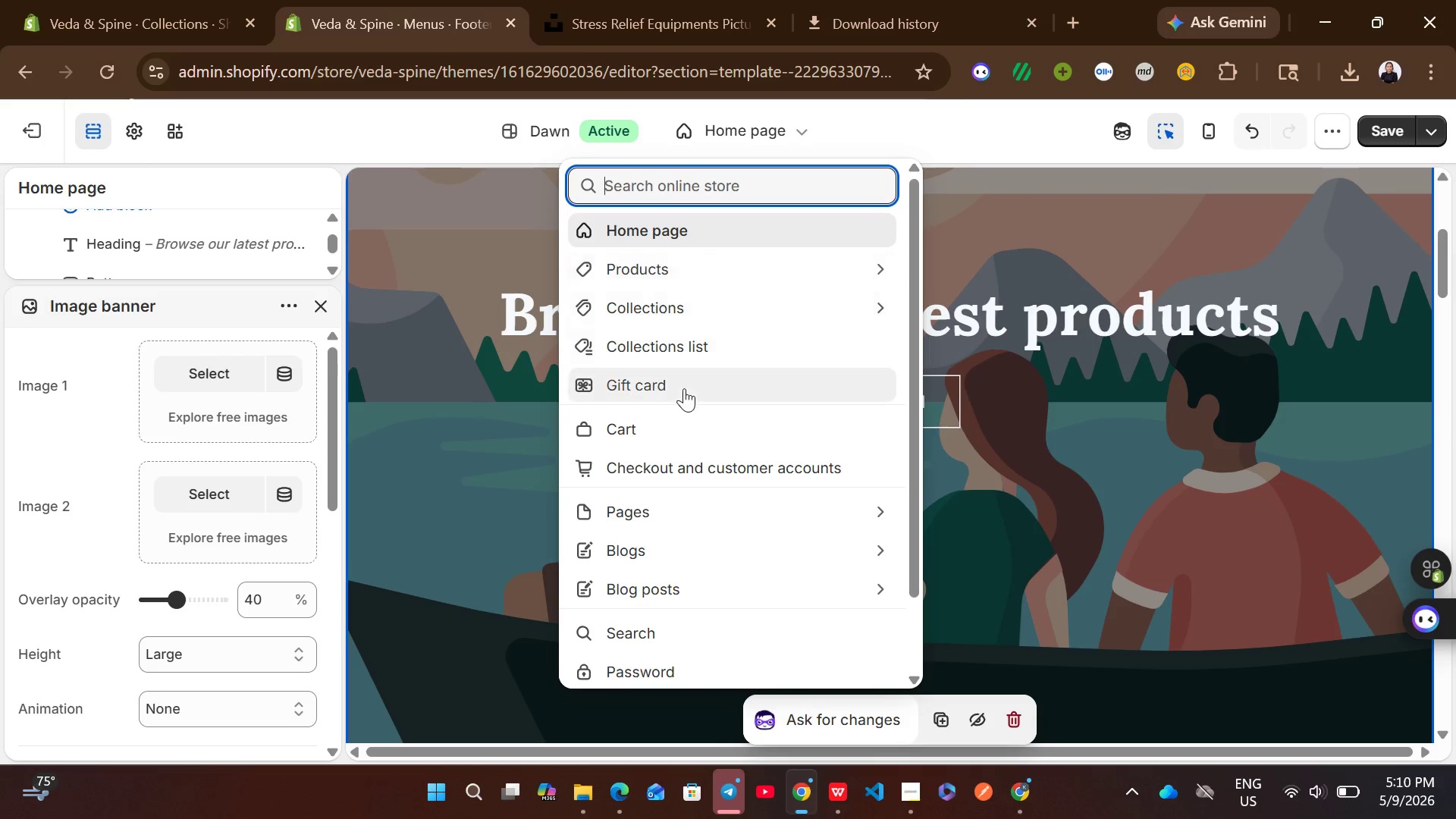 
wait(6.58)
 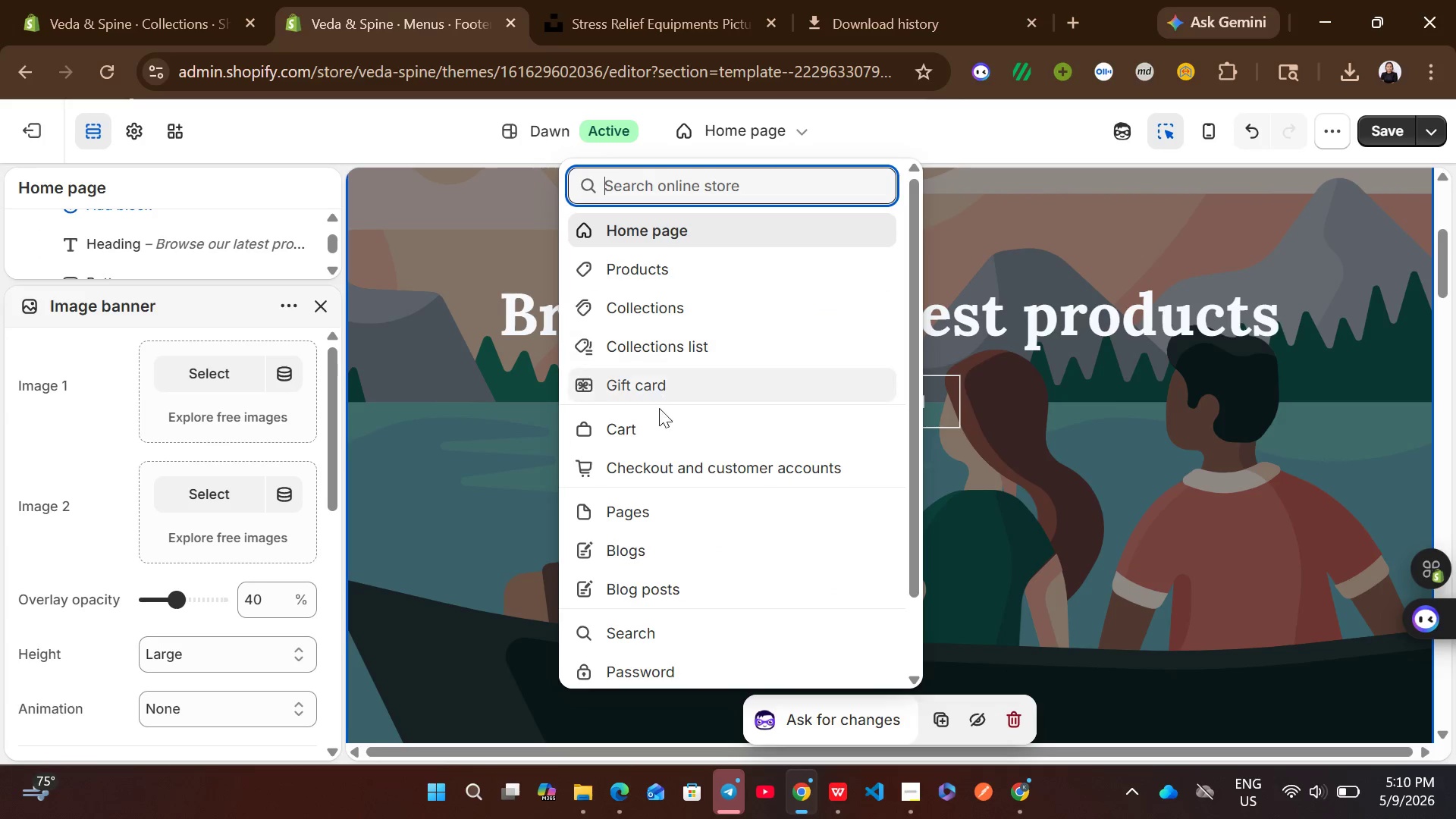 
left_click([444, 202])
 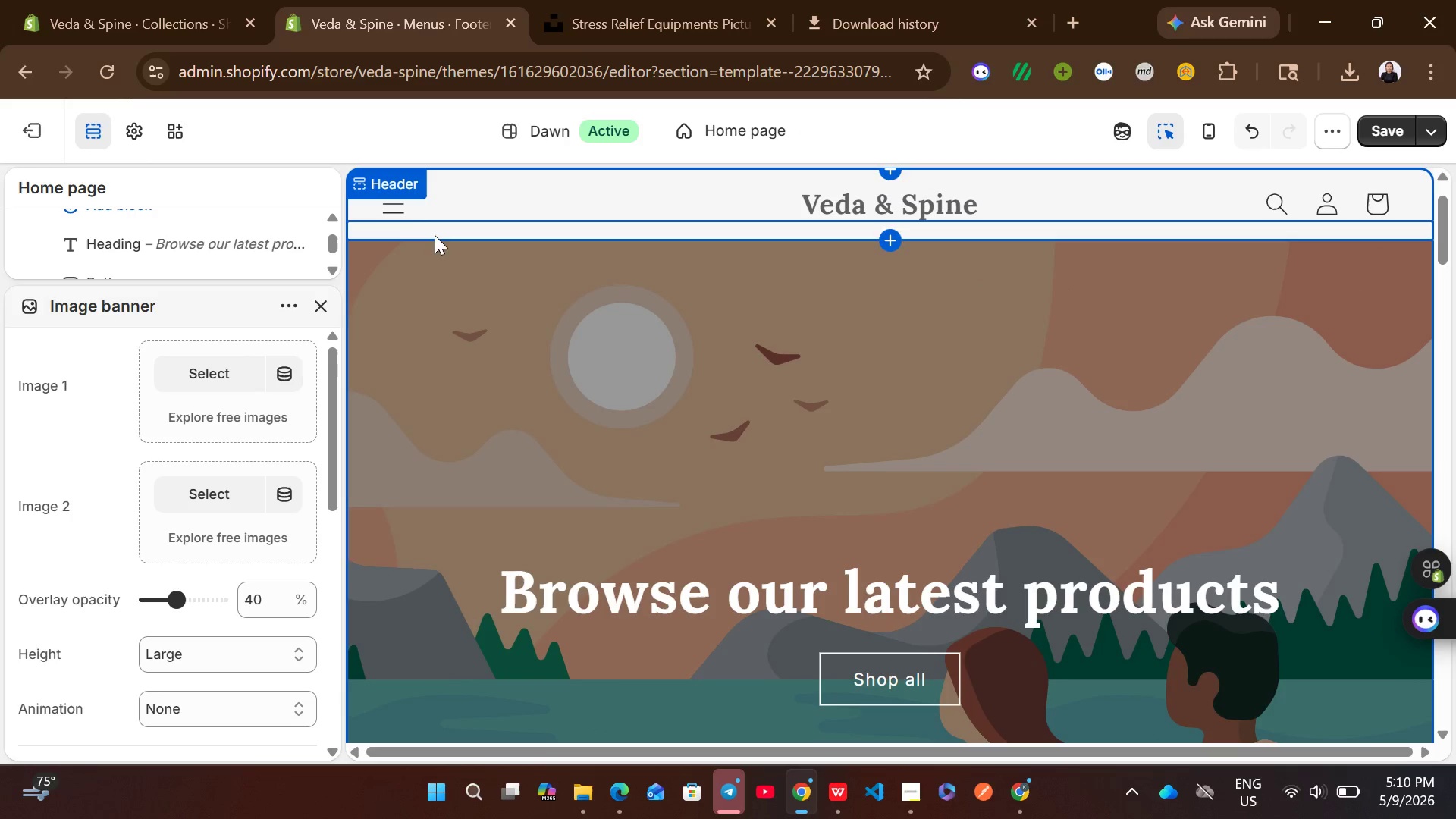 
left_click([398, 209])
 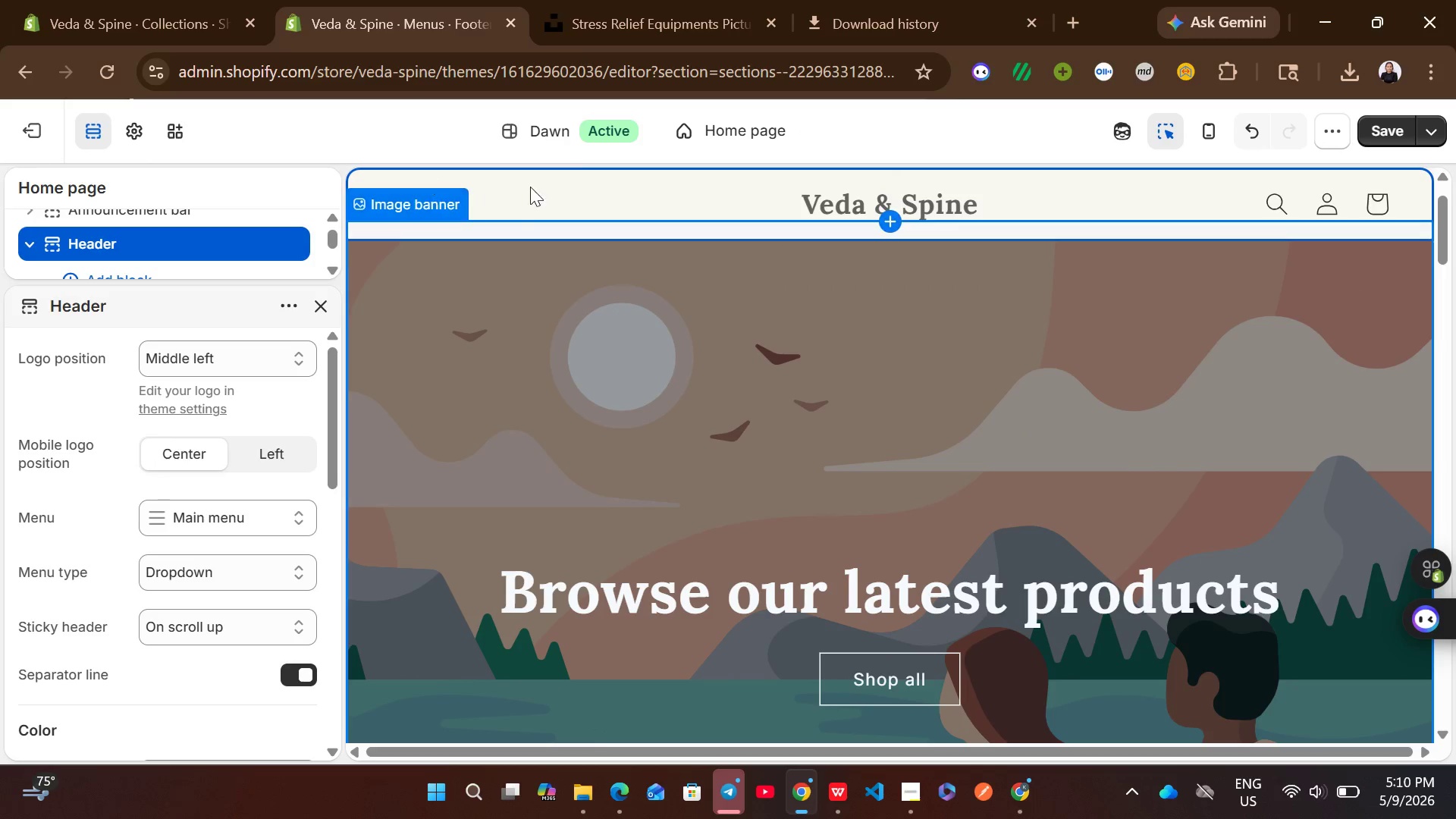 
left_click([105, 136])
 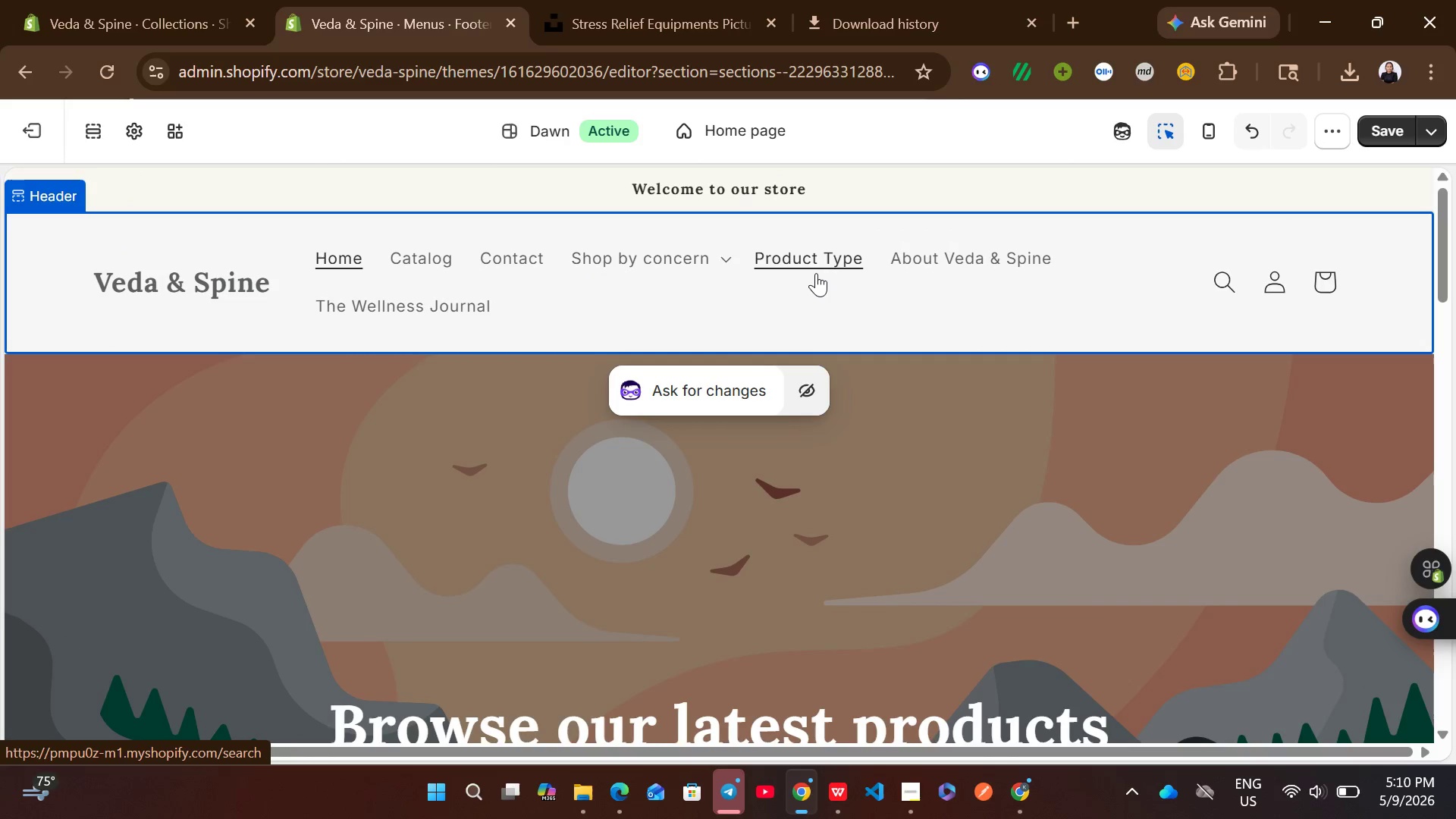 
left_click([949, 265])
 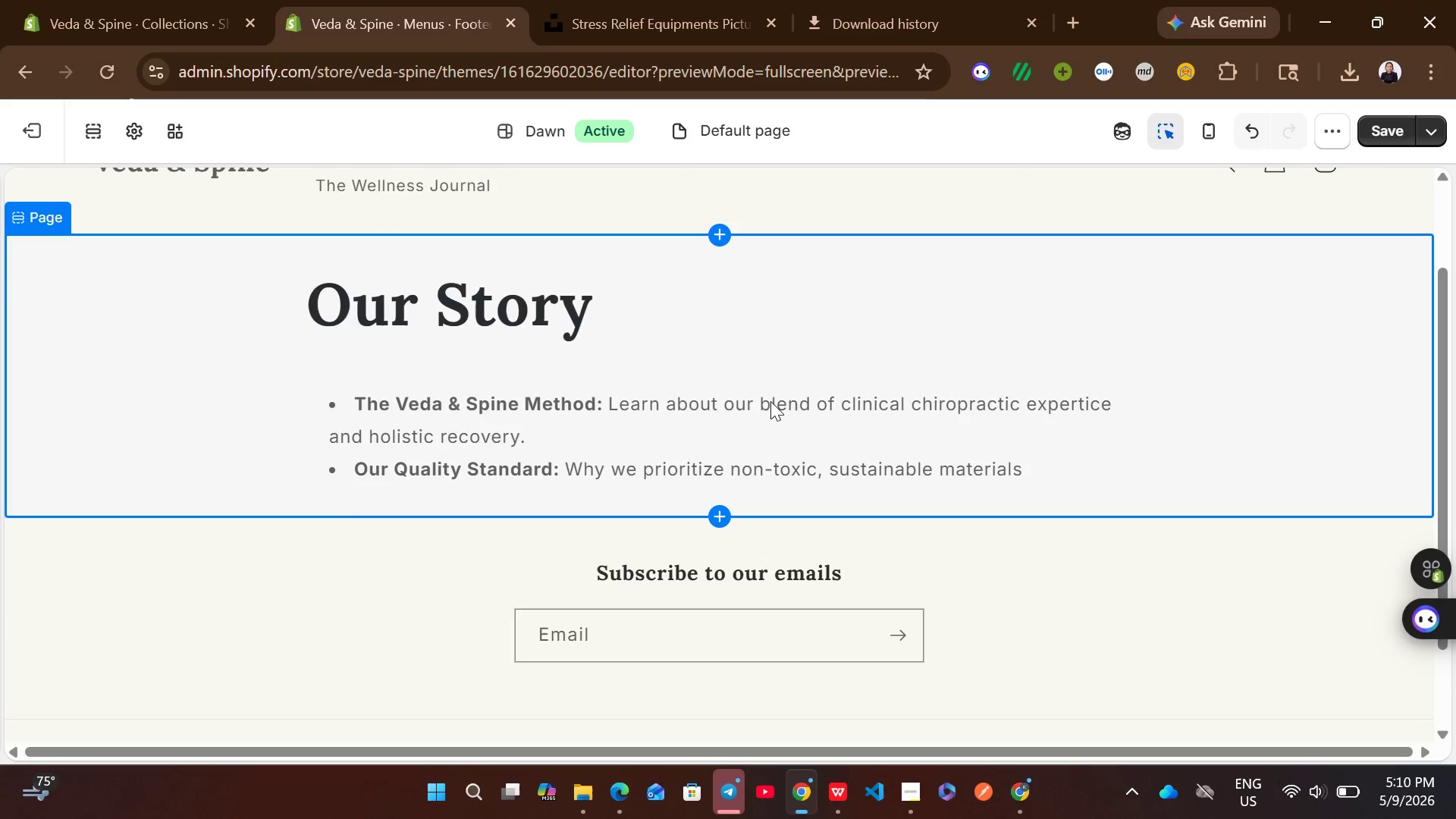 
wait(5.97)
 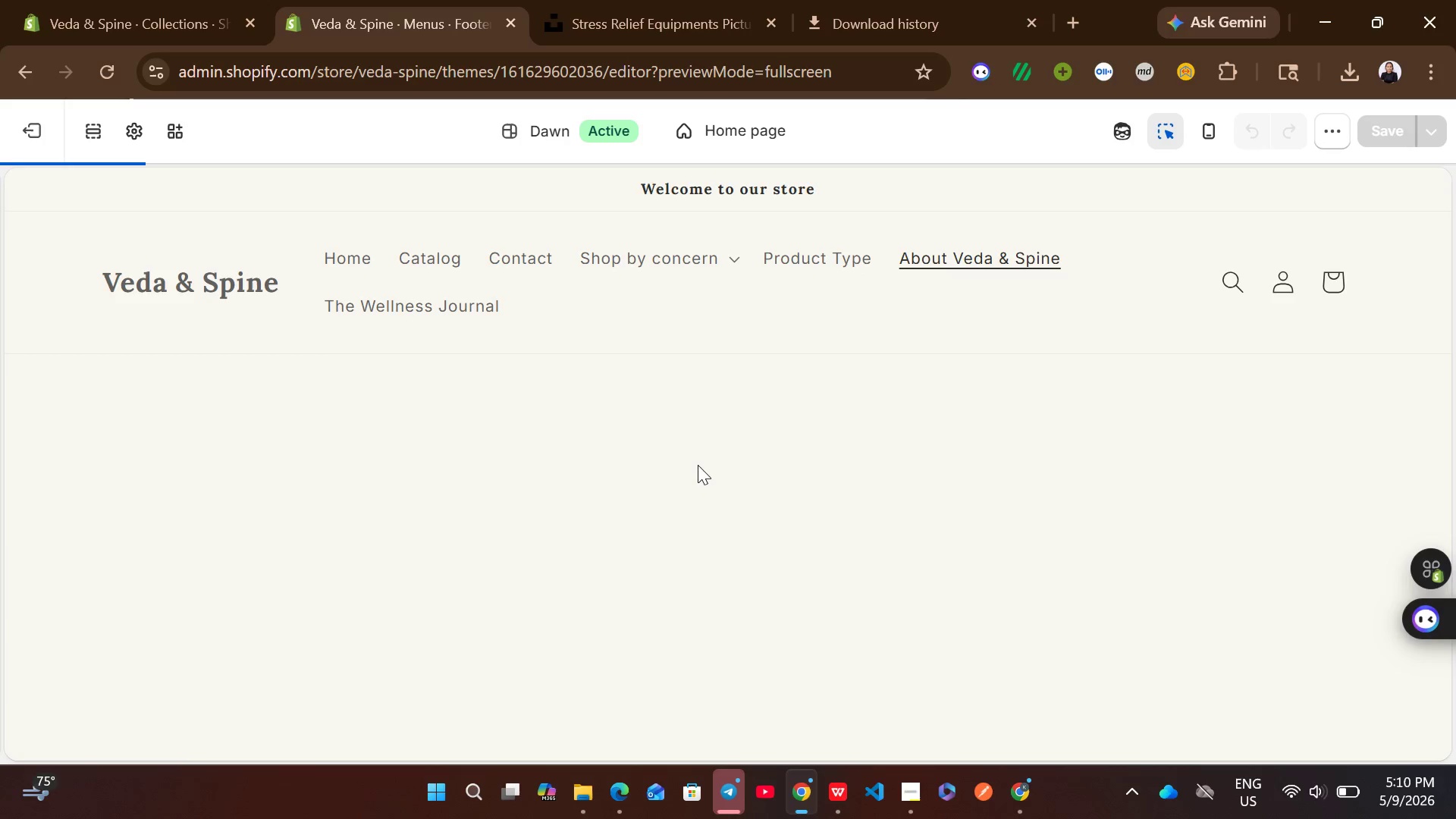 
left_click_drag(start_coordinate=[843, 401], to_coordinate=[519, 426])
 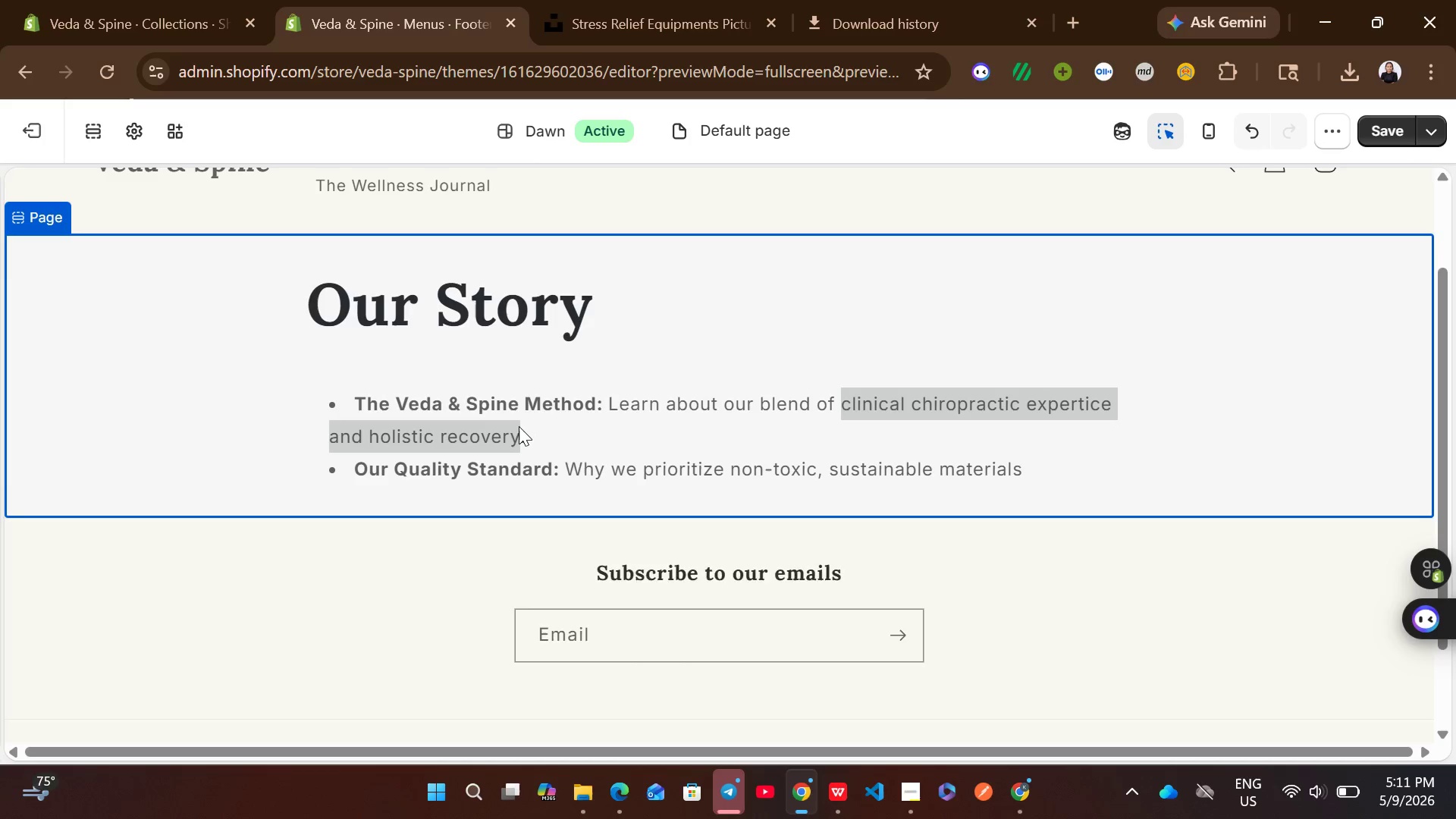 
key(Control+C)
 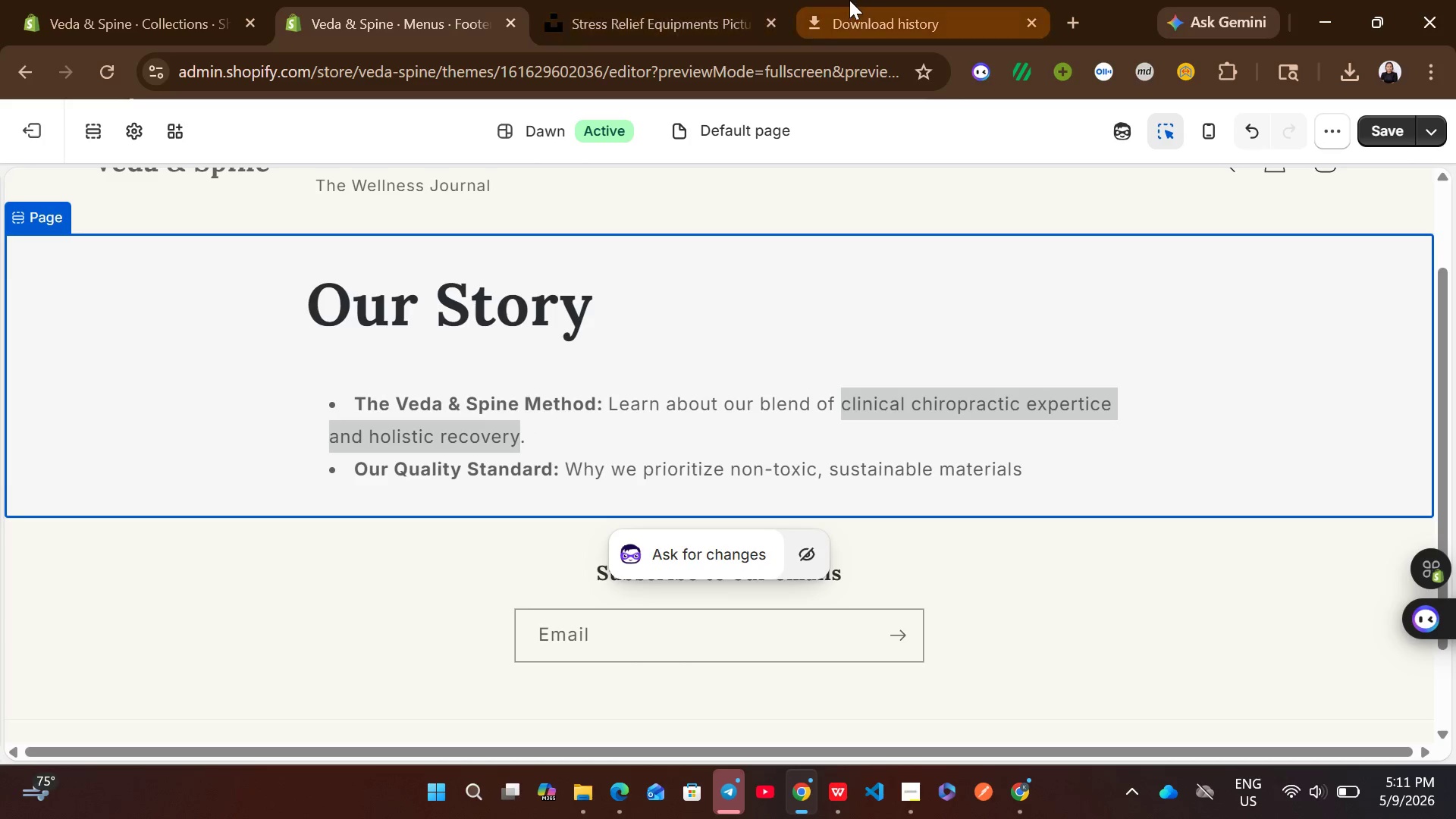 
left_click([688, 0])
 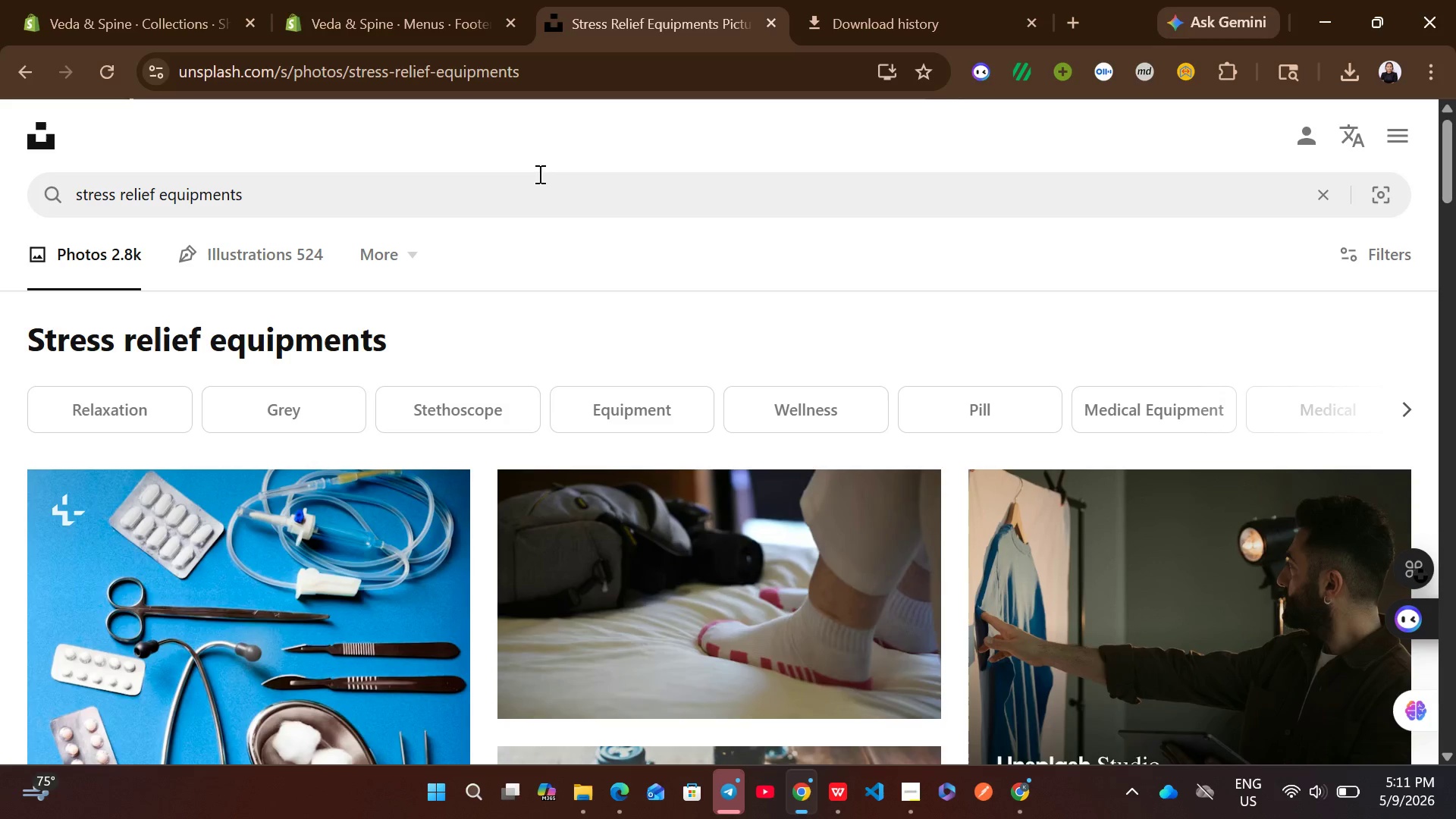 
left_click([534, 173])
 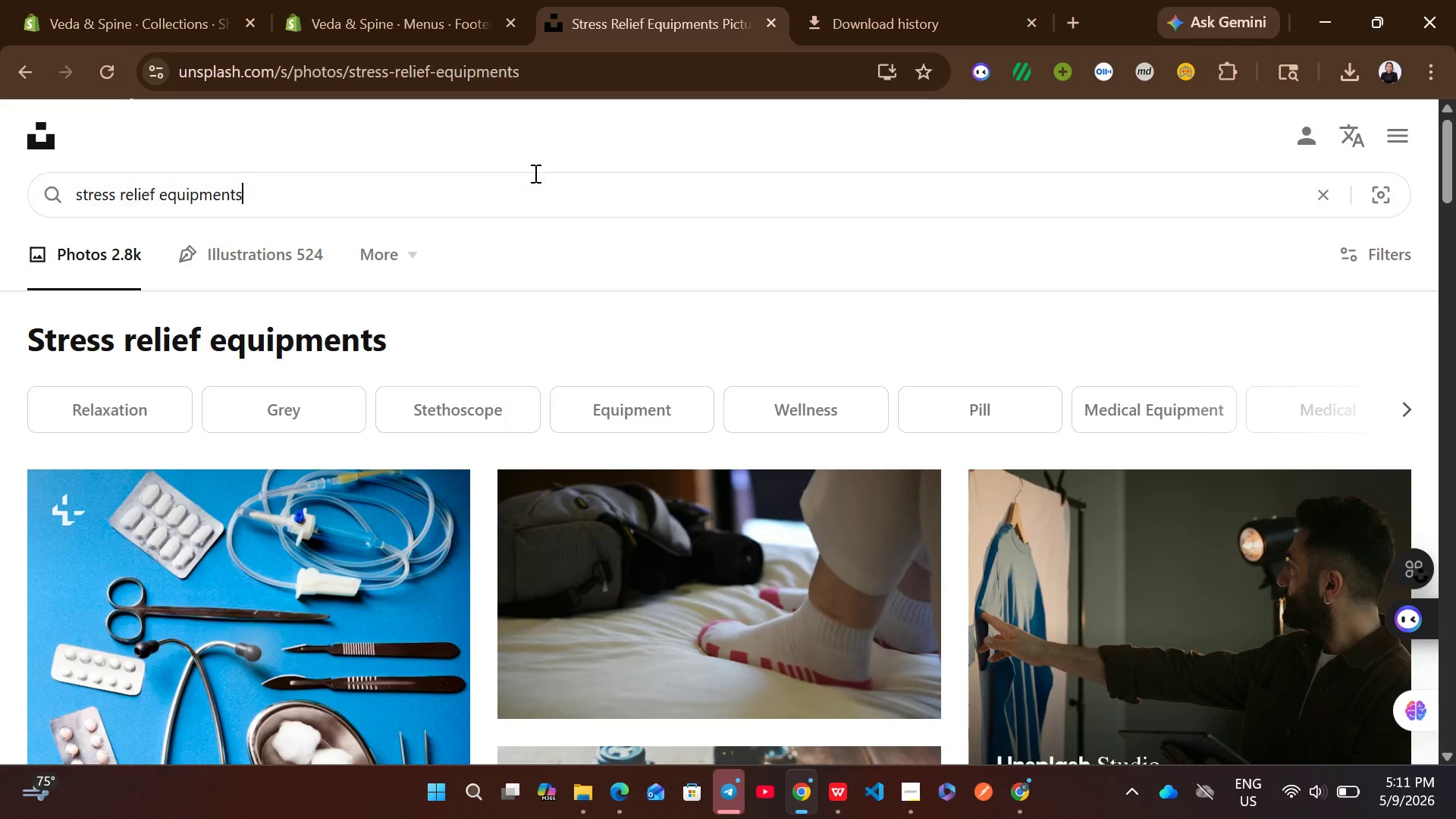 
key(Control+A)
 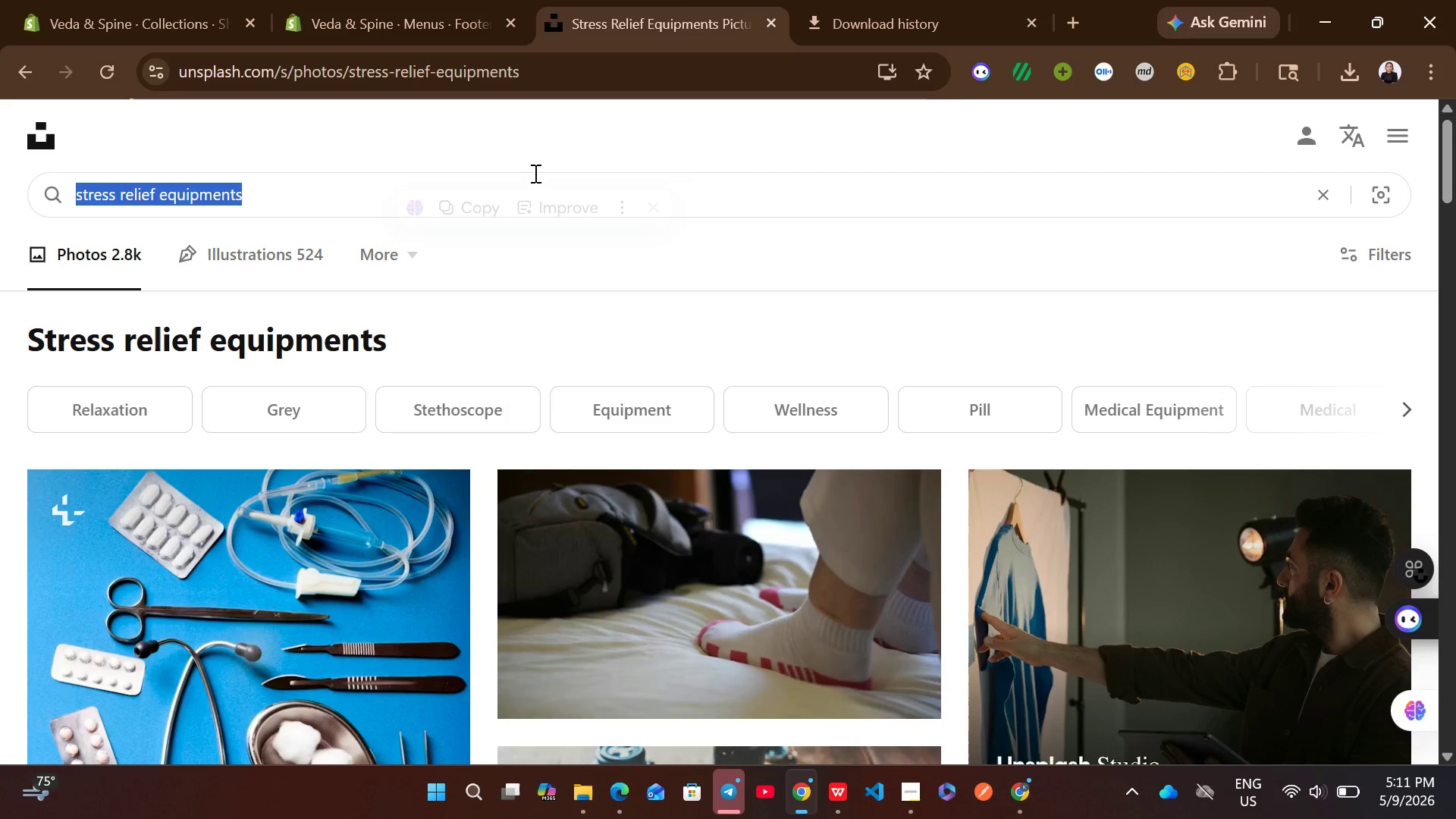 
key(Control+ControlLeft)
 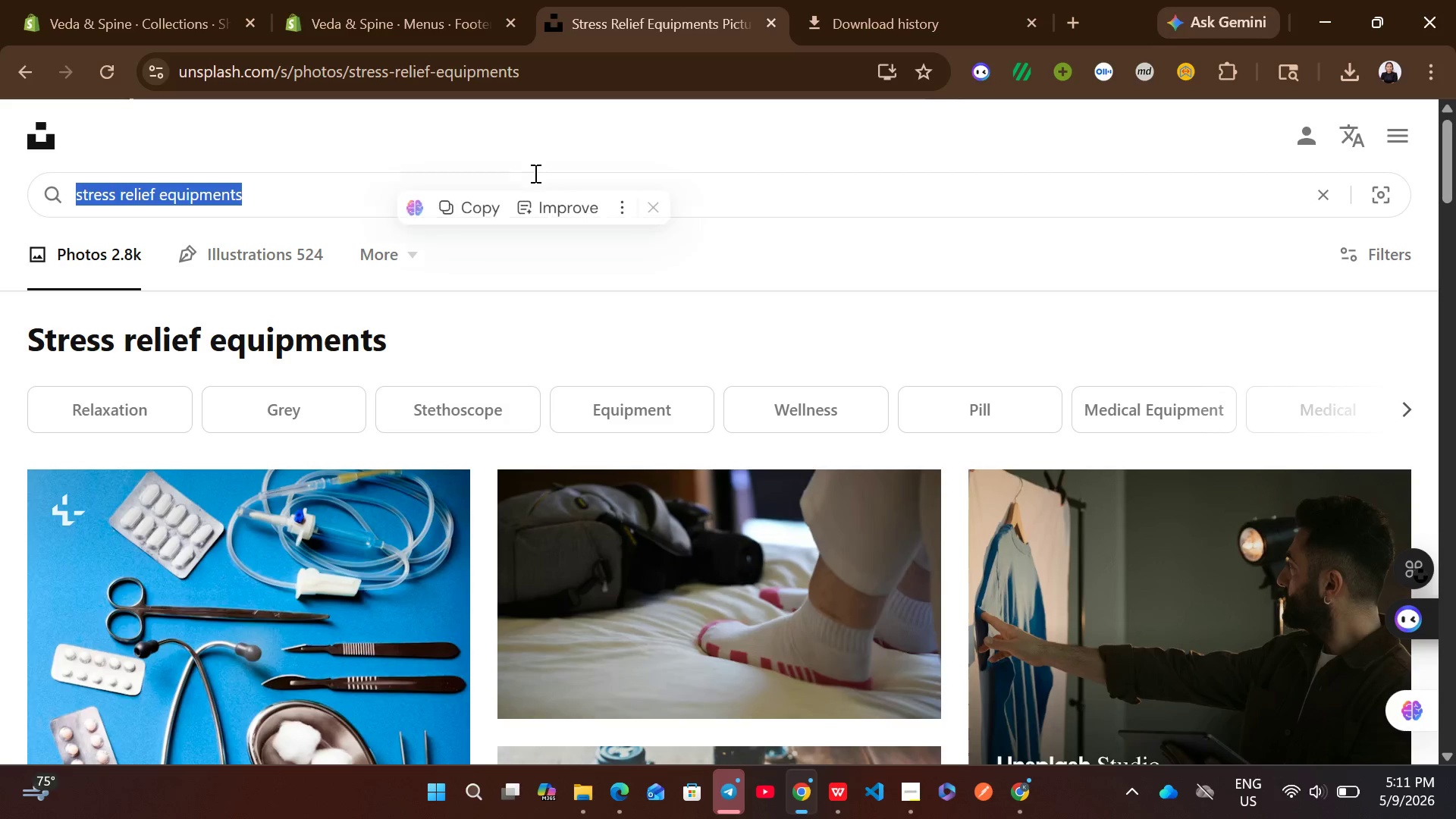 
key(Control+V)
 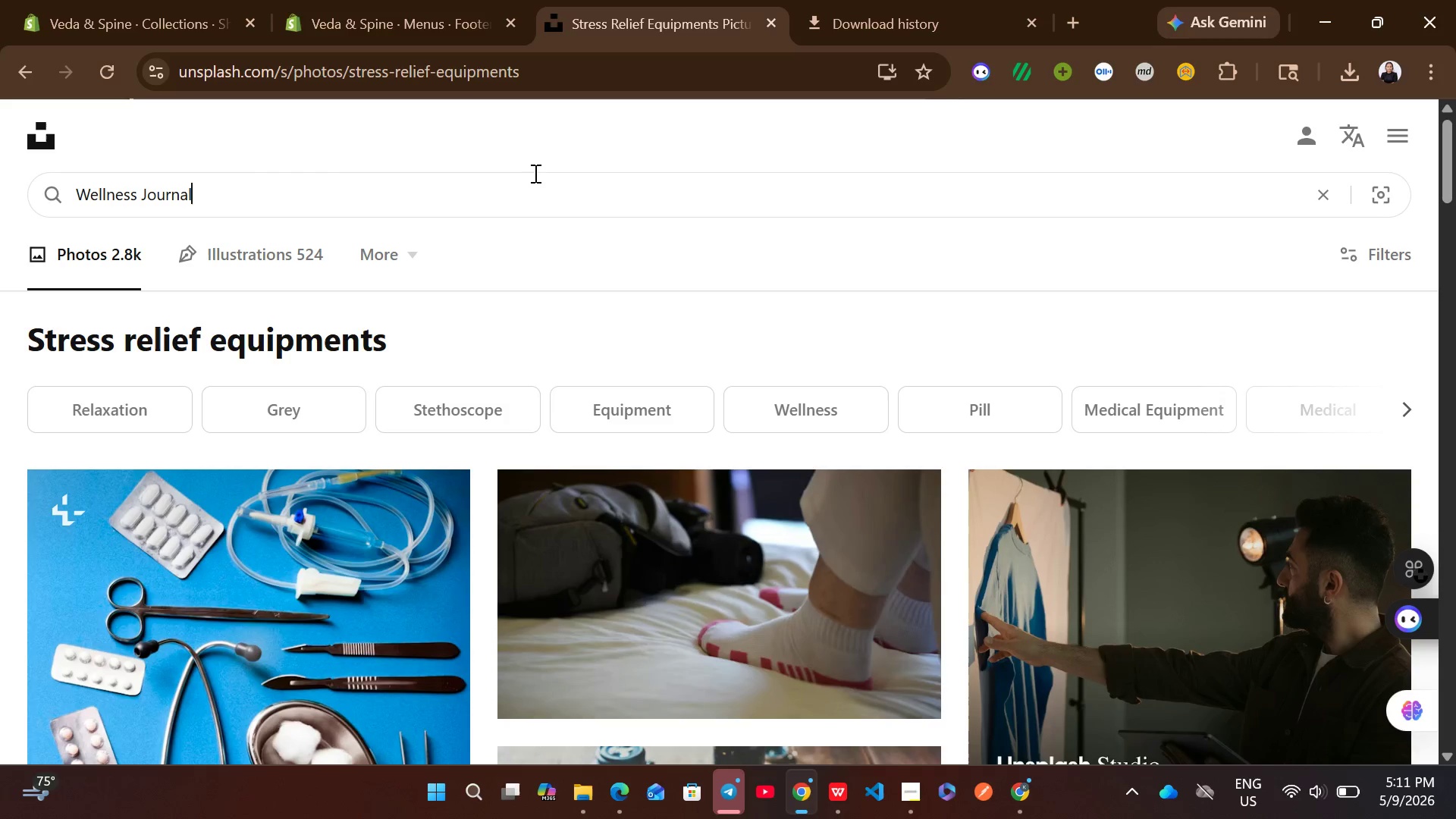 
key(Enter)
 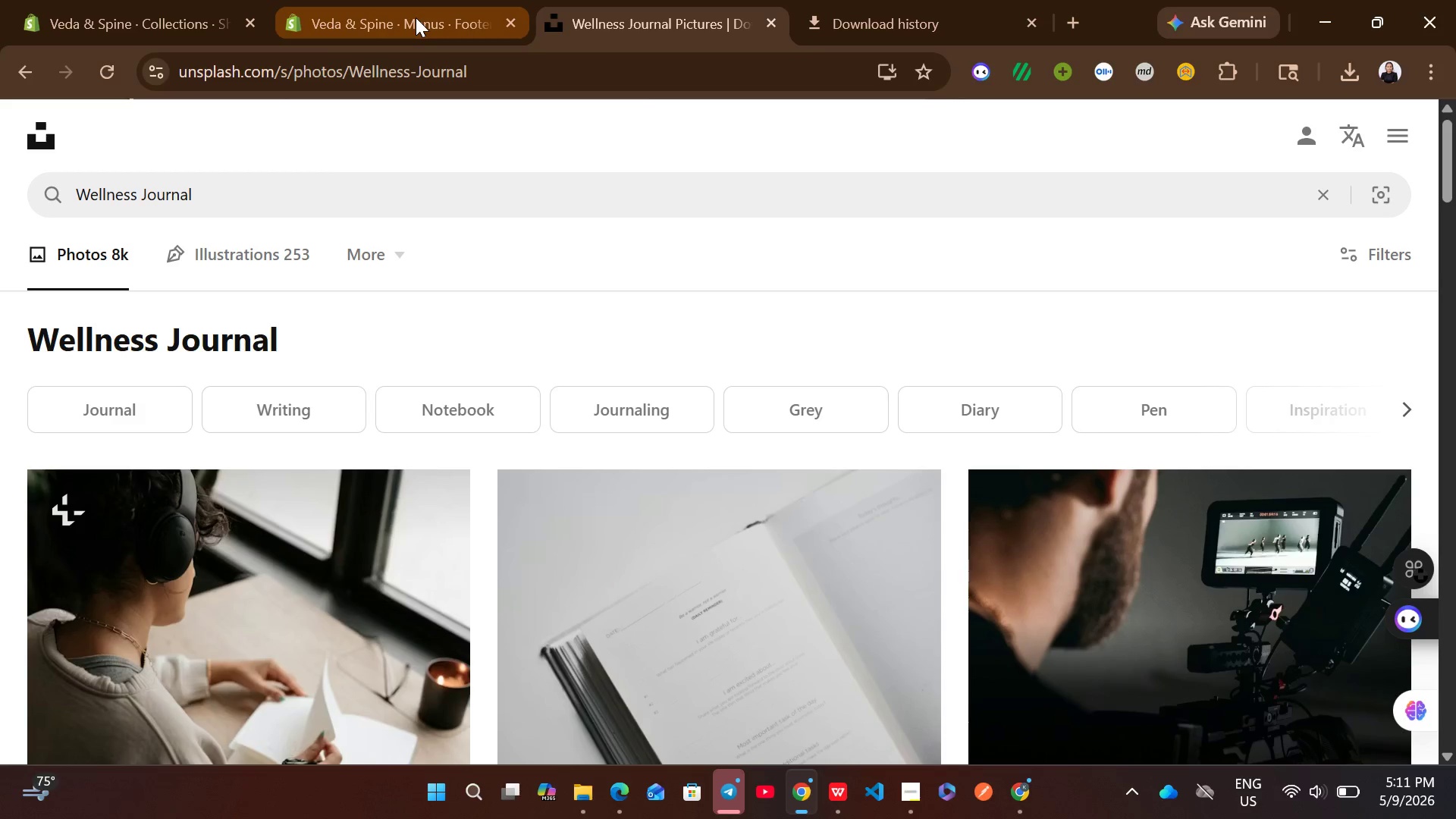 
left_click([445, 14])
 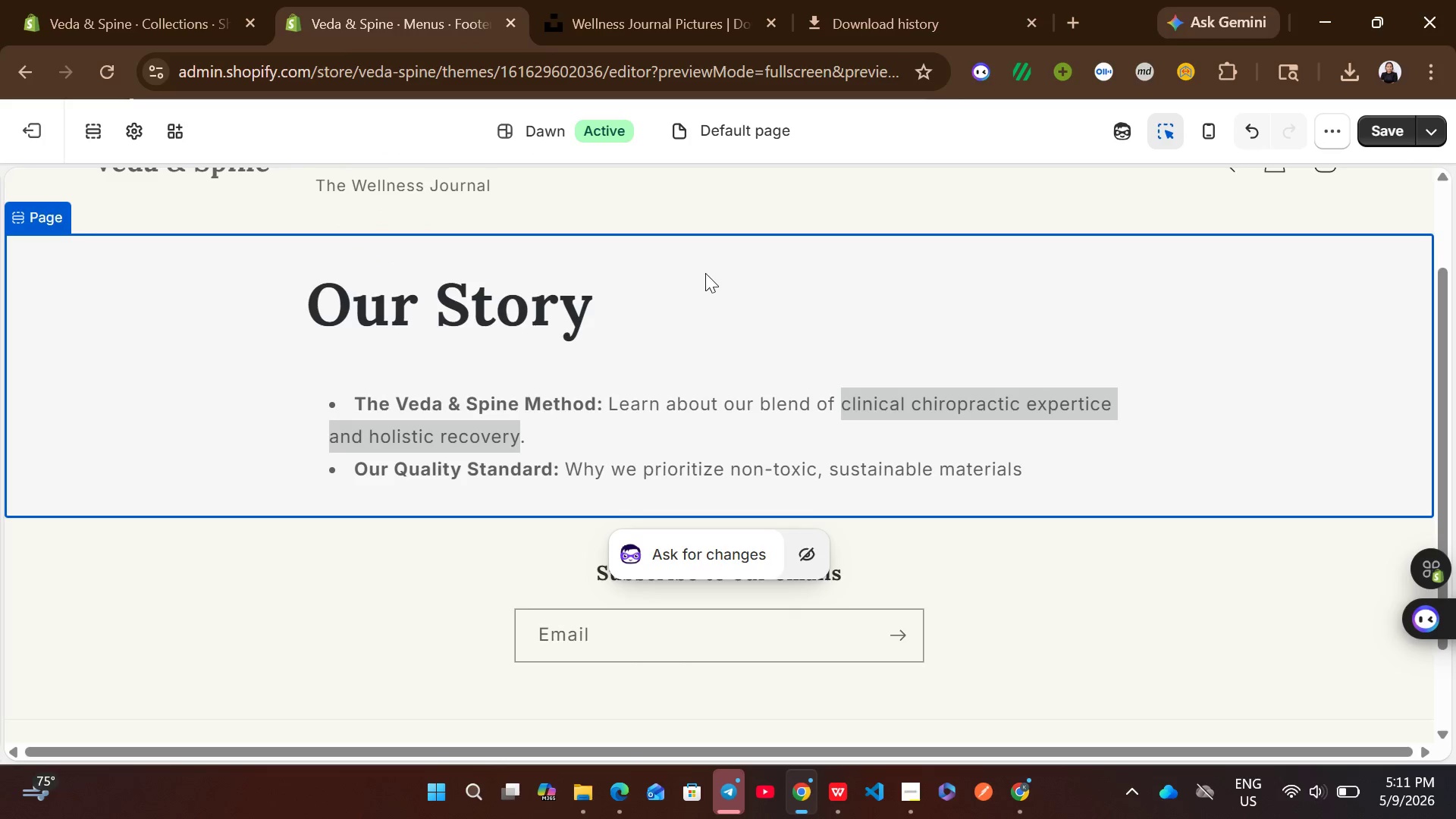 
key(Control+C)
 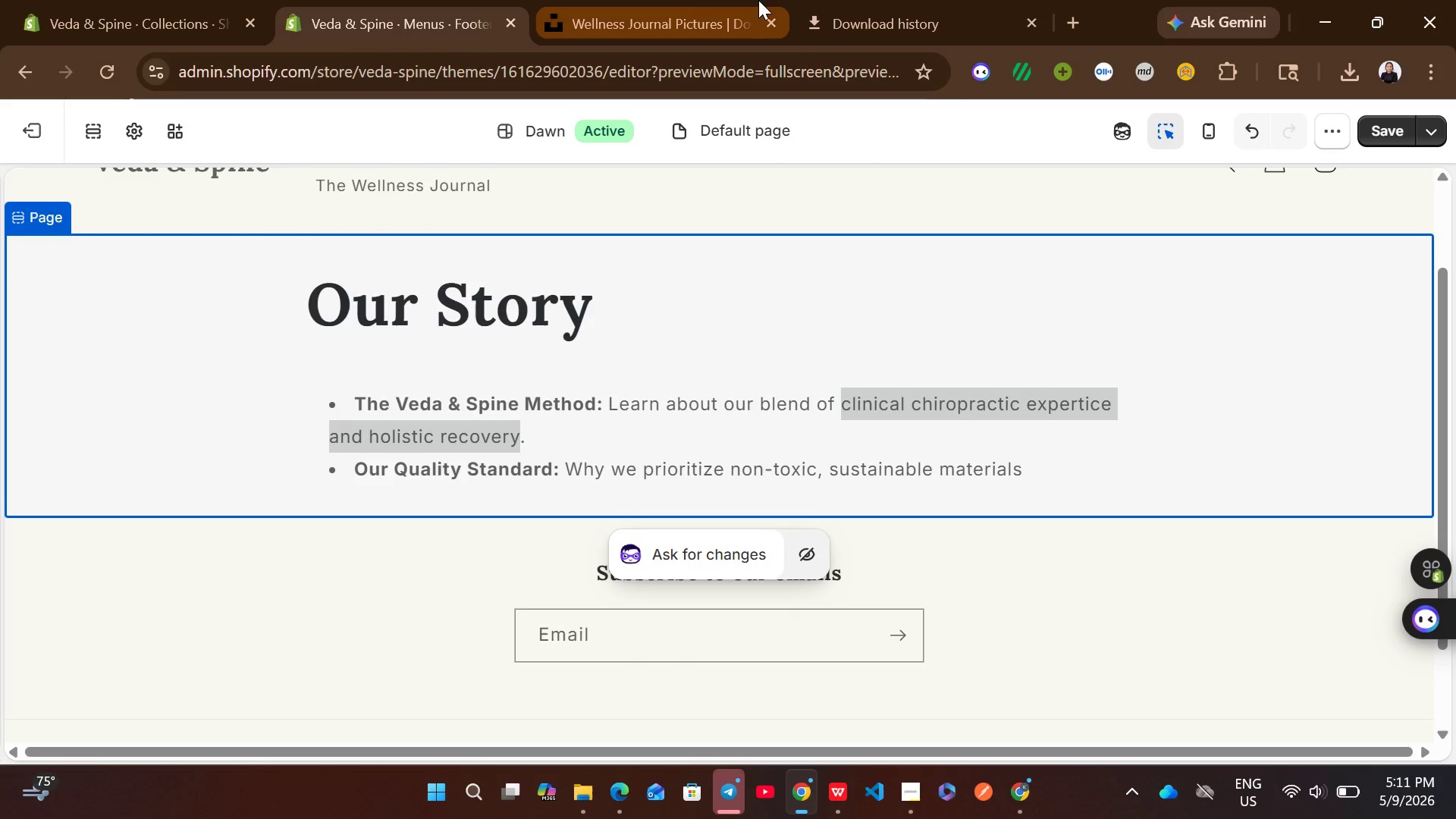 
left_click([682, 0])
 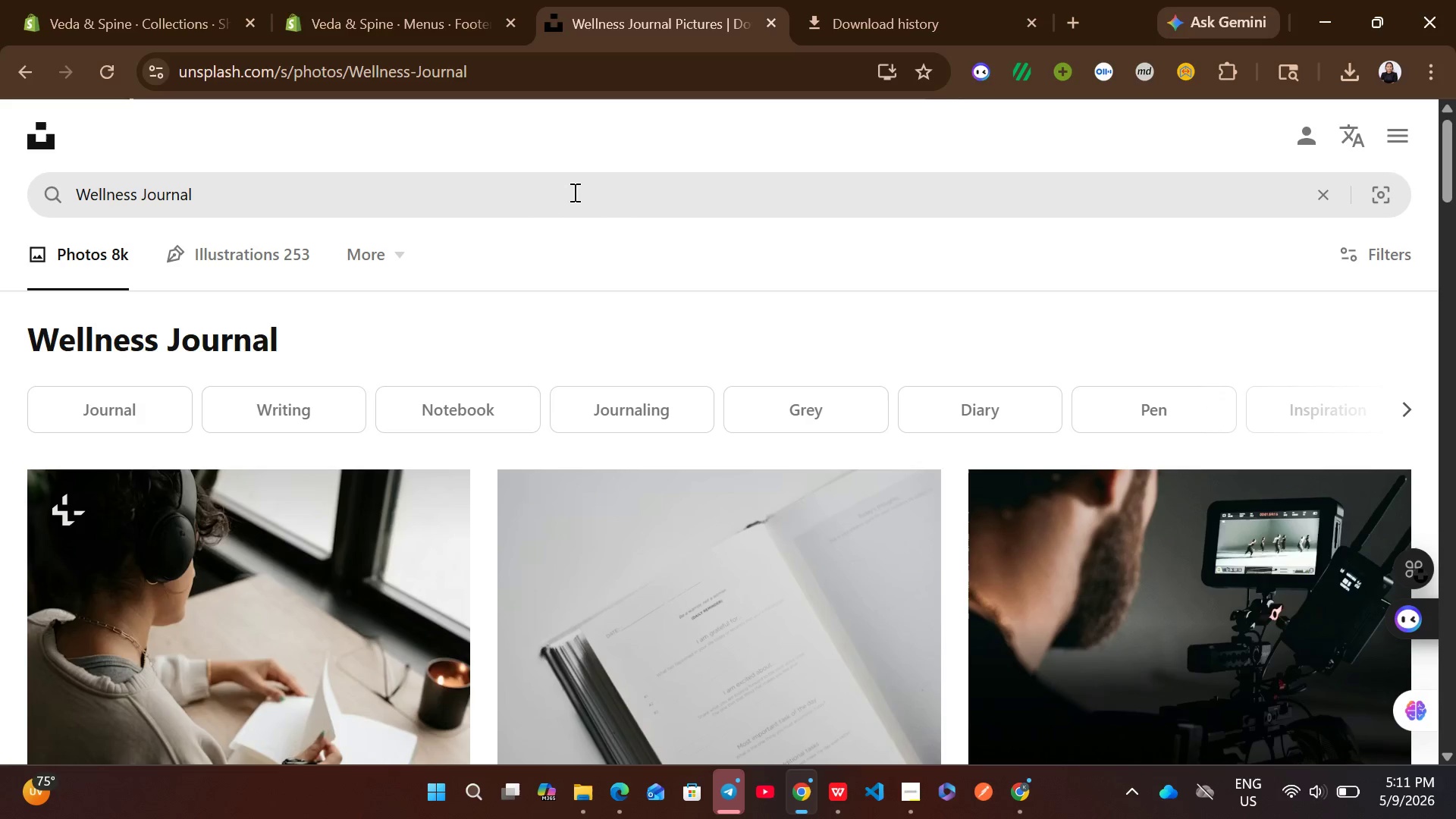 
left_click([573, 192])
 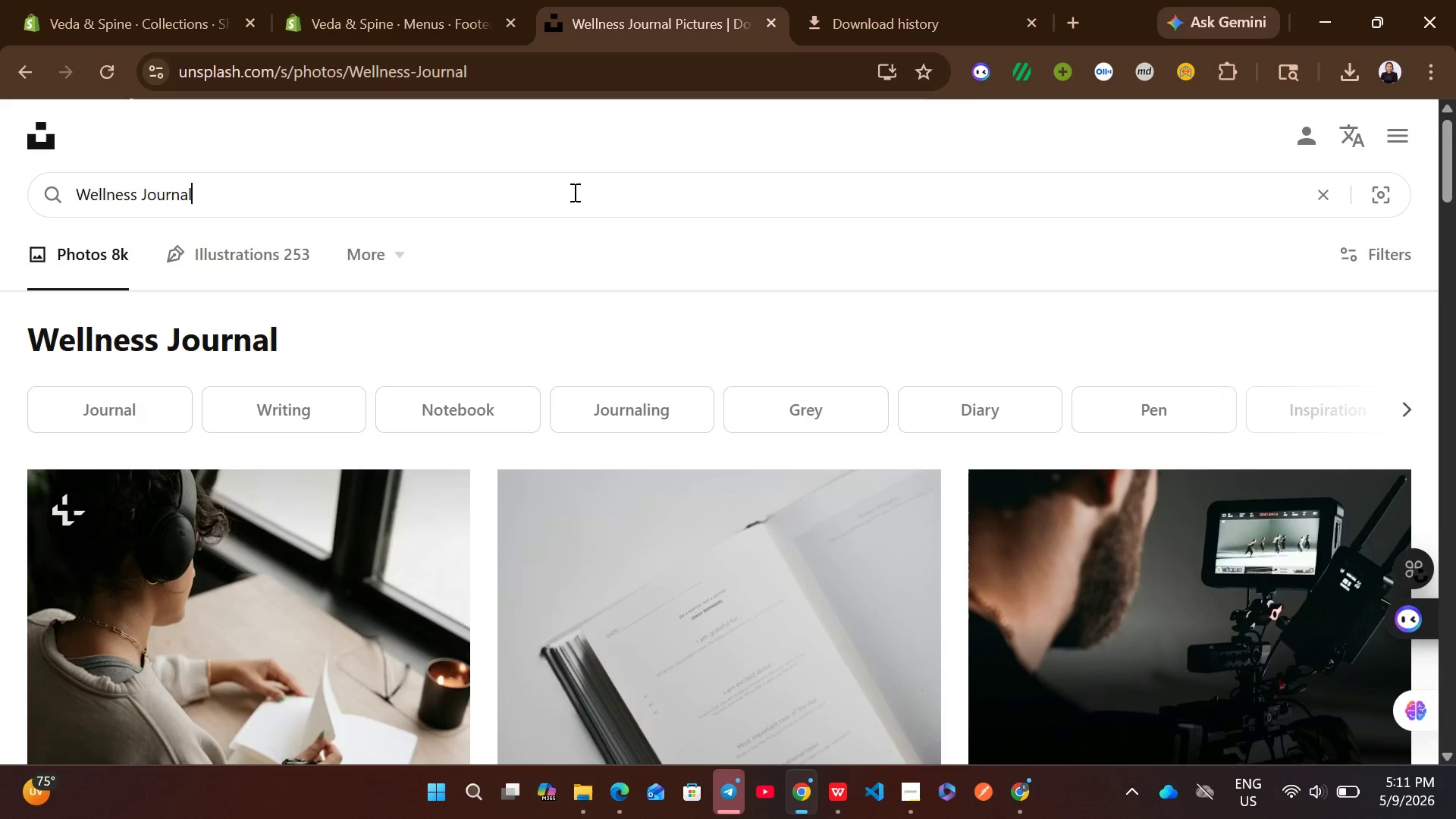 
key(Control+A)
 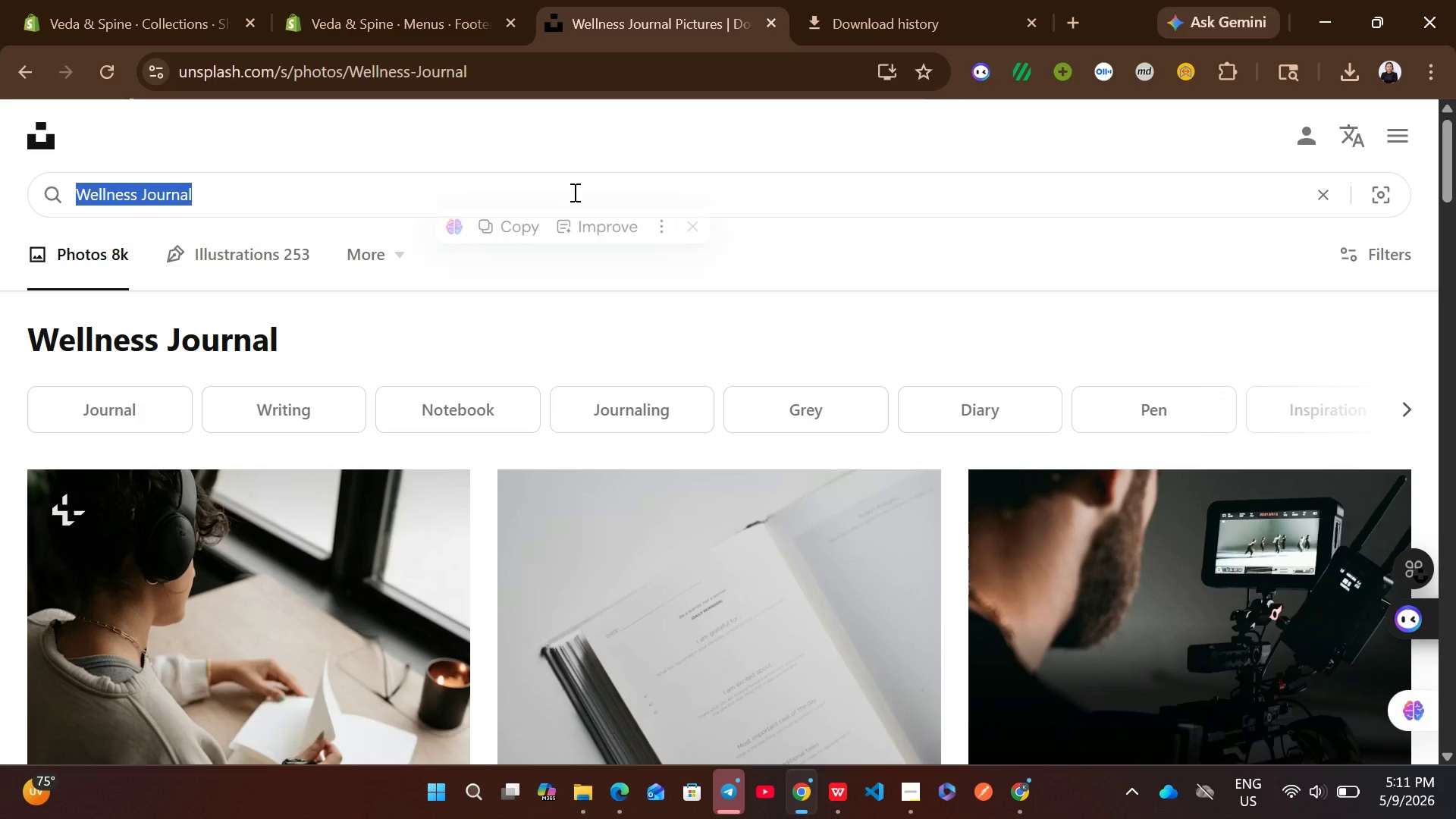 
key(Control+ControlLeft)
 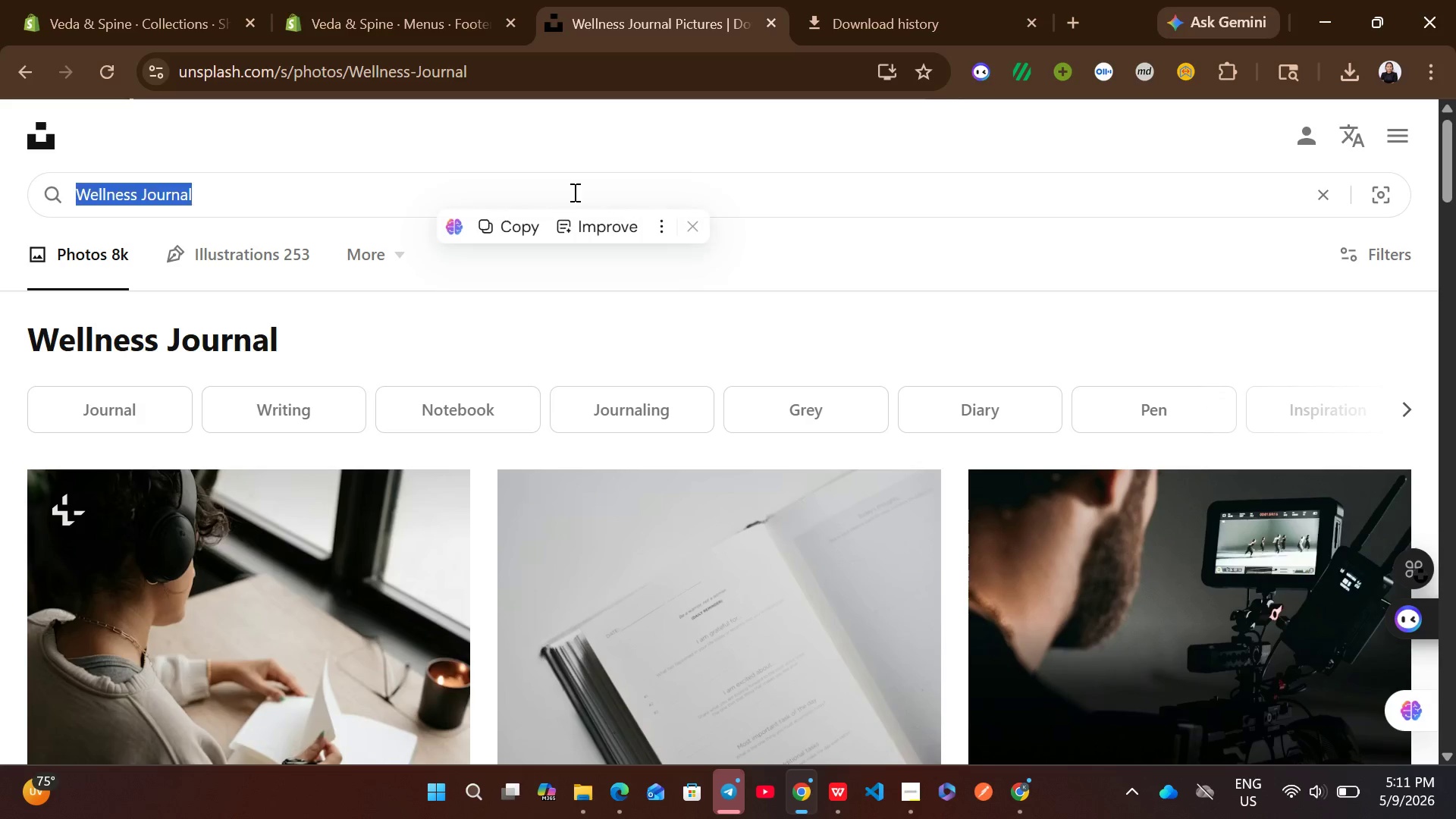 
key(Control+V)
 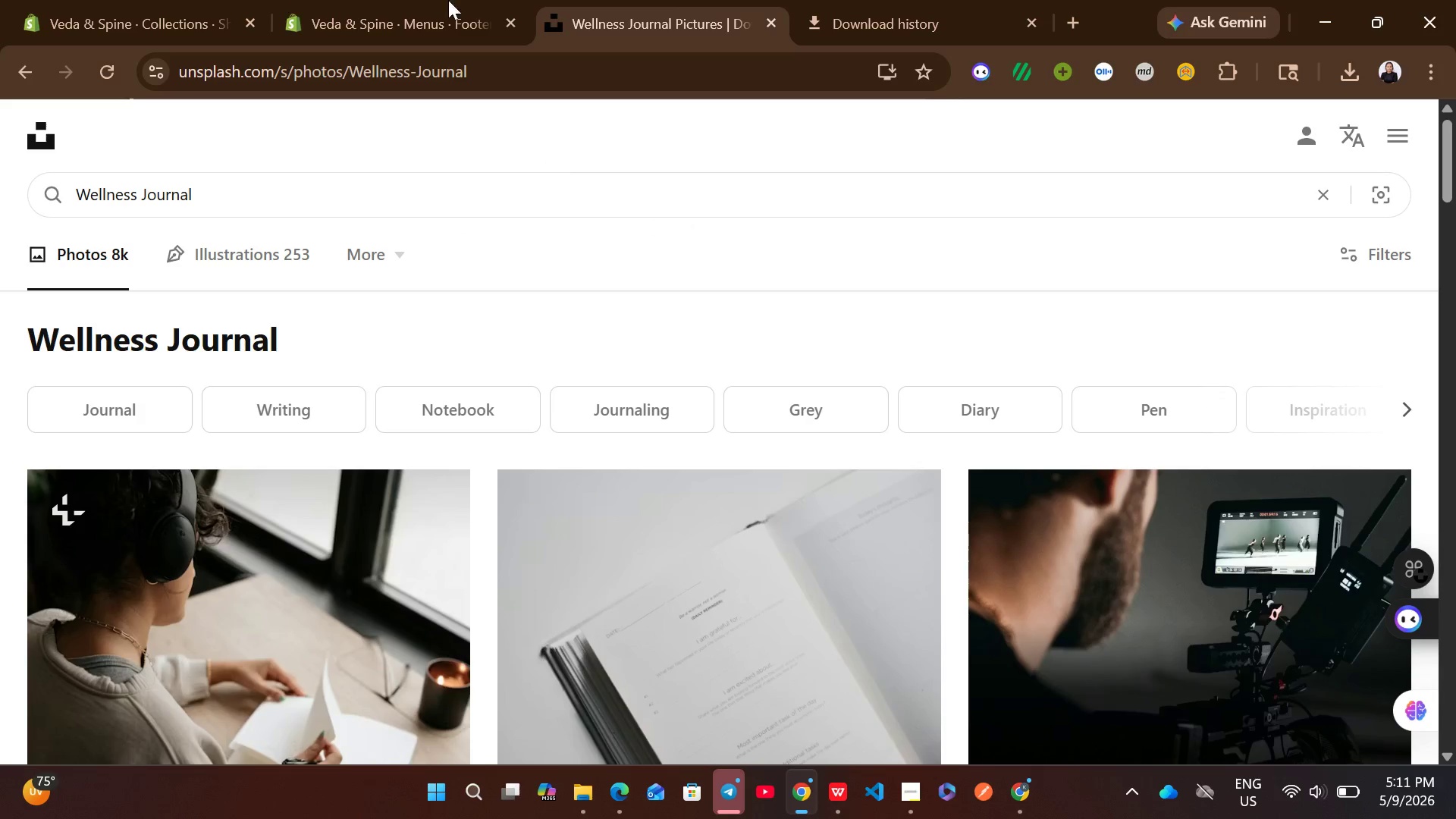 
left_click([412, 0])
 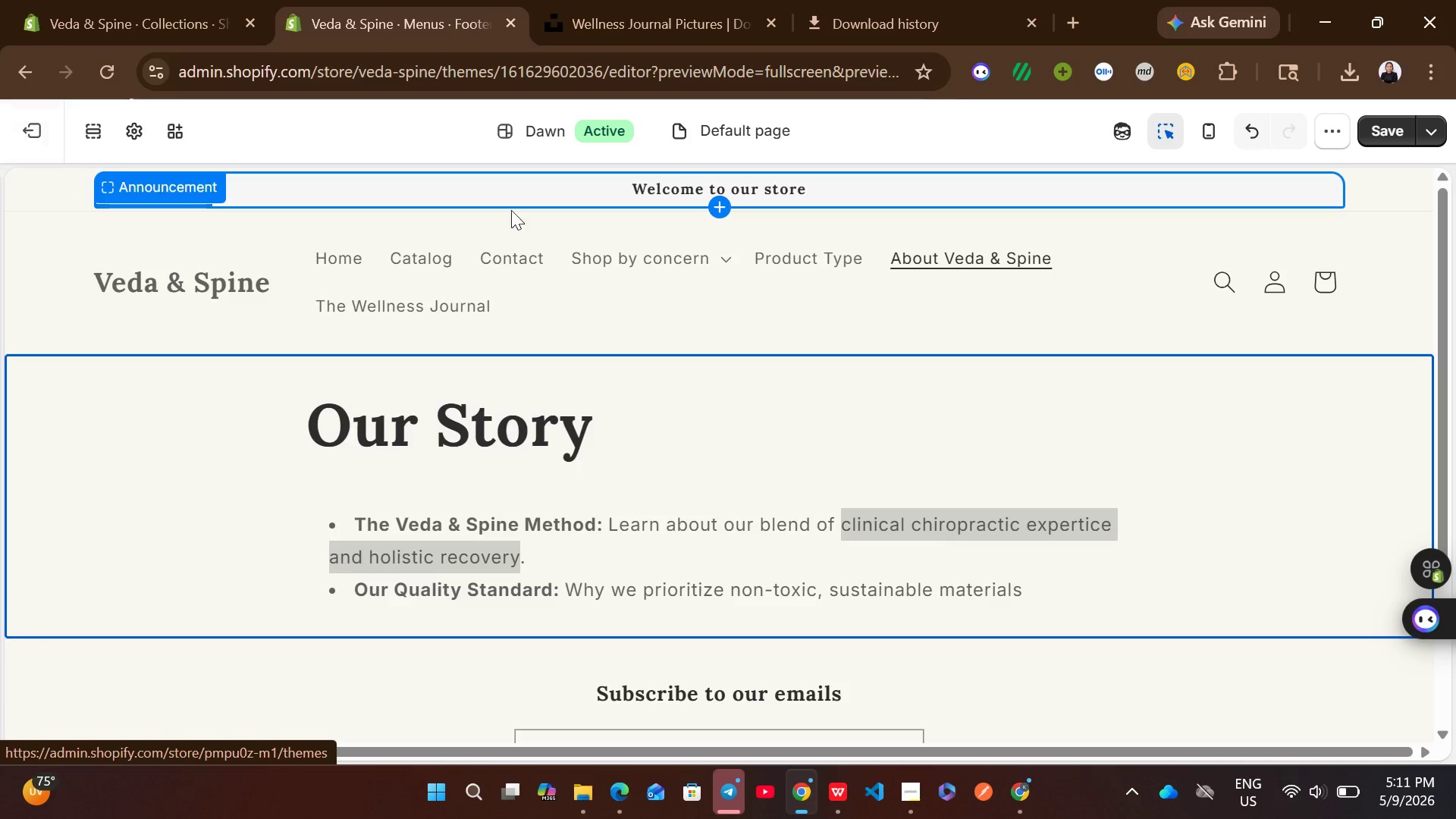 
wait(5.8)
 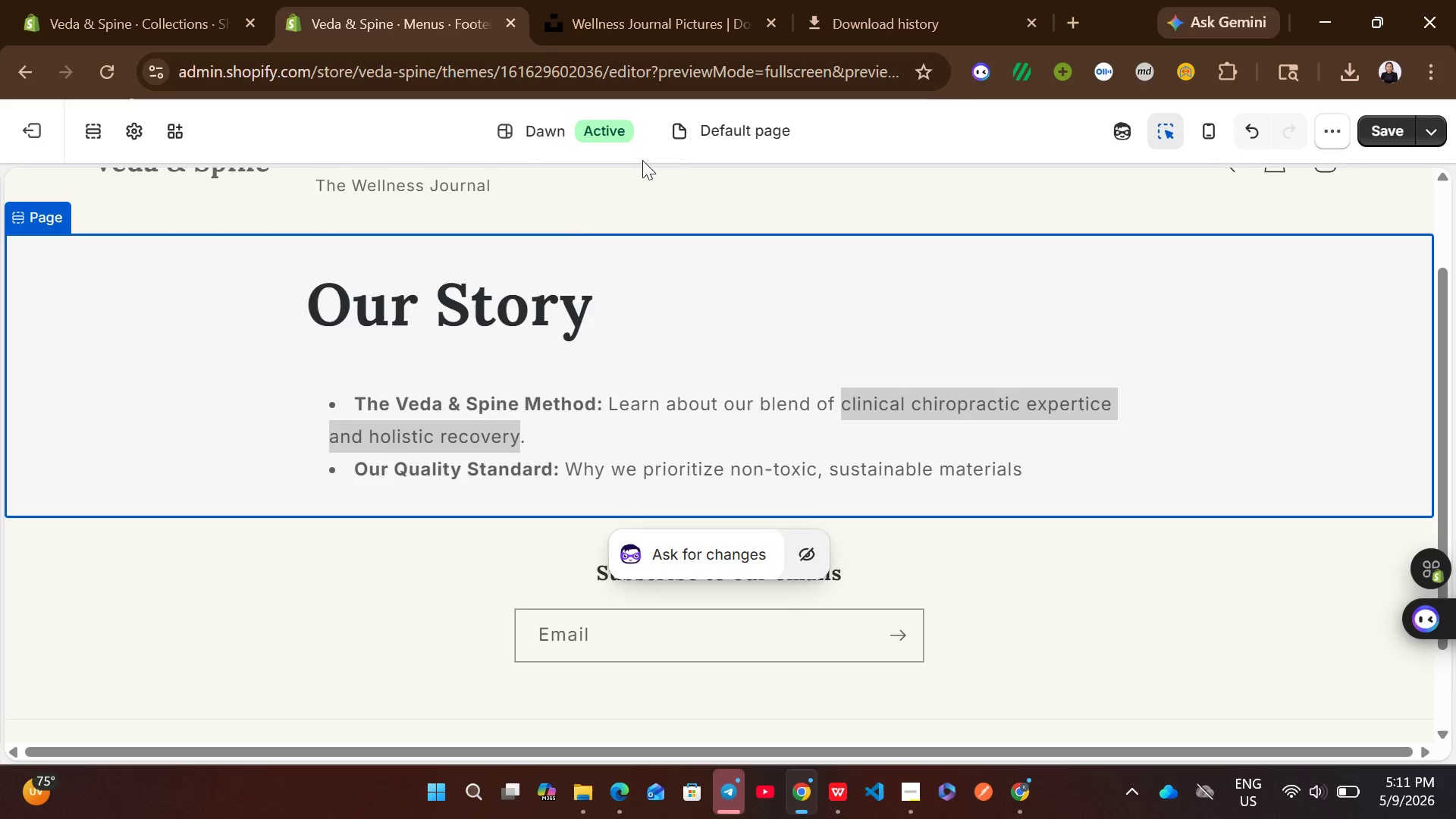 
left_click([728, 123])
 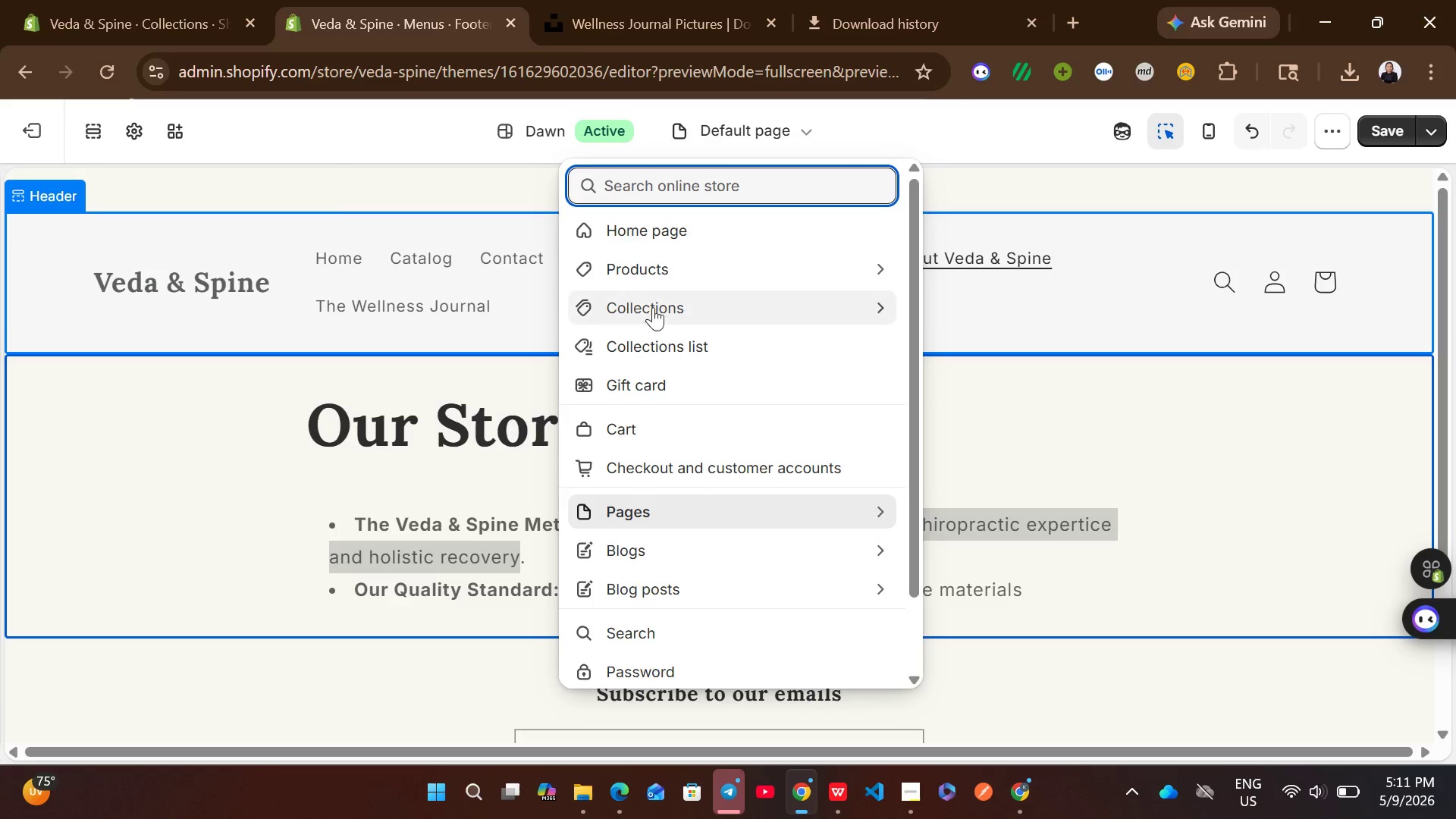 
left_click([671, 234])
 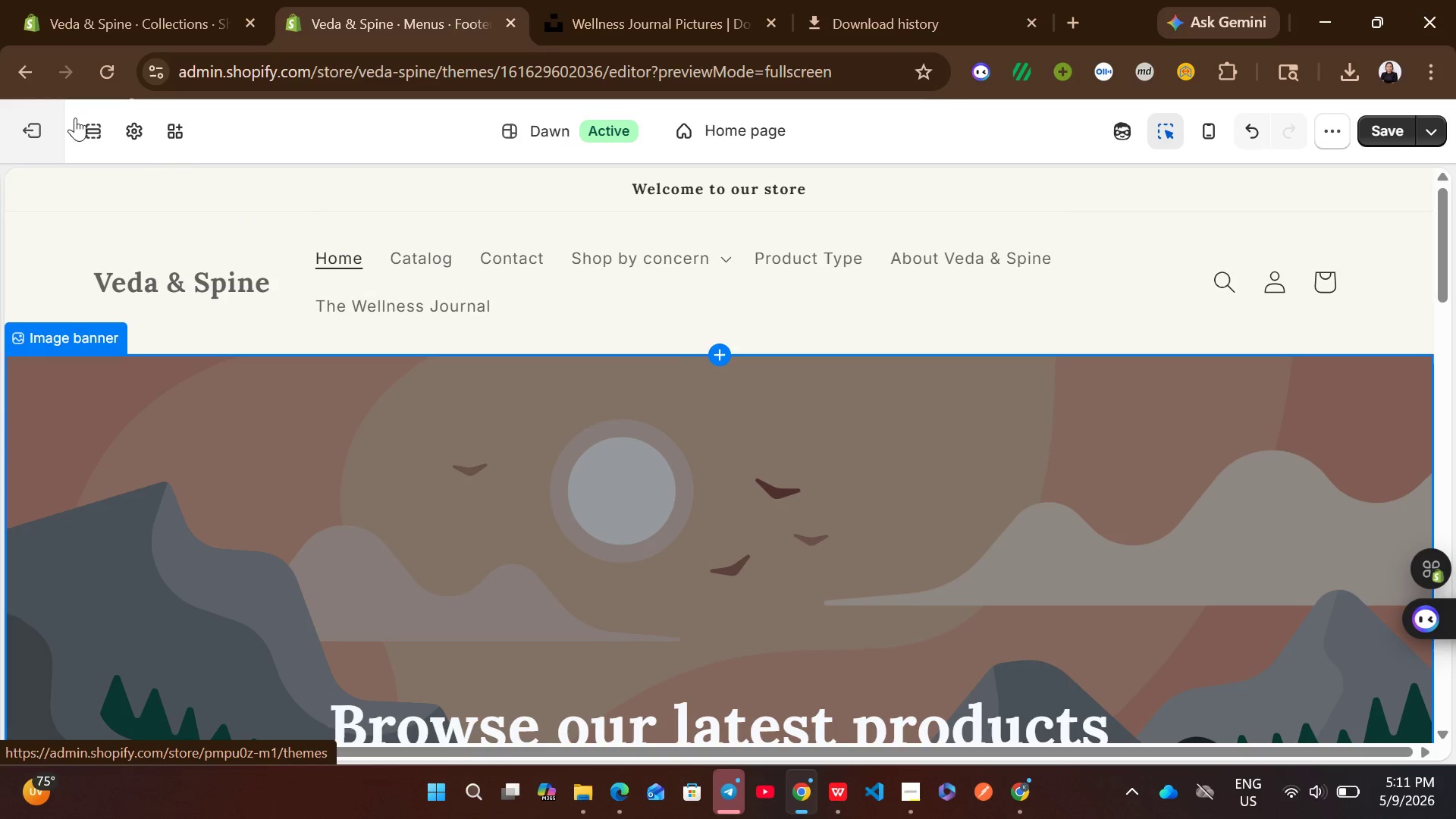 
wait(5.2)
 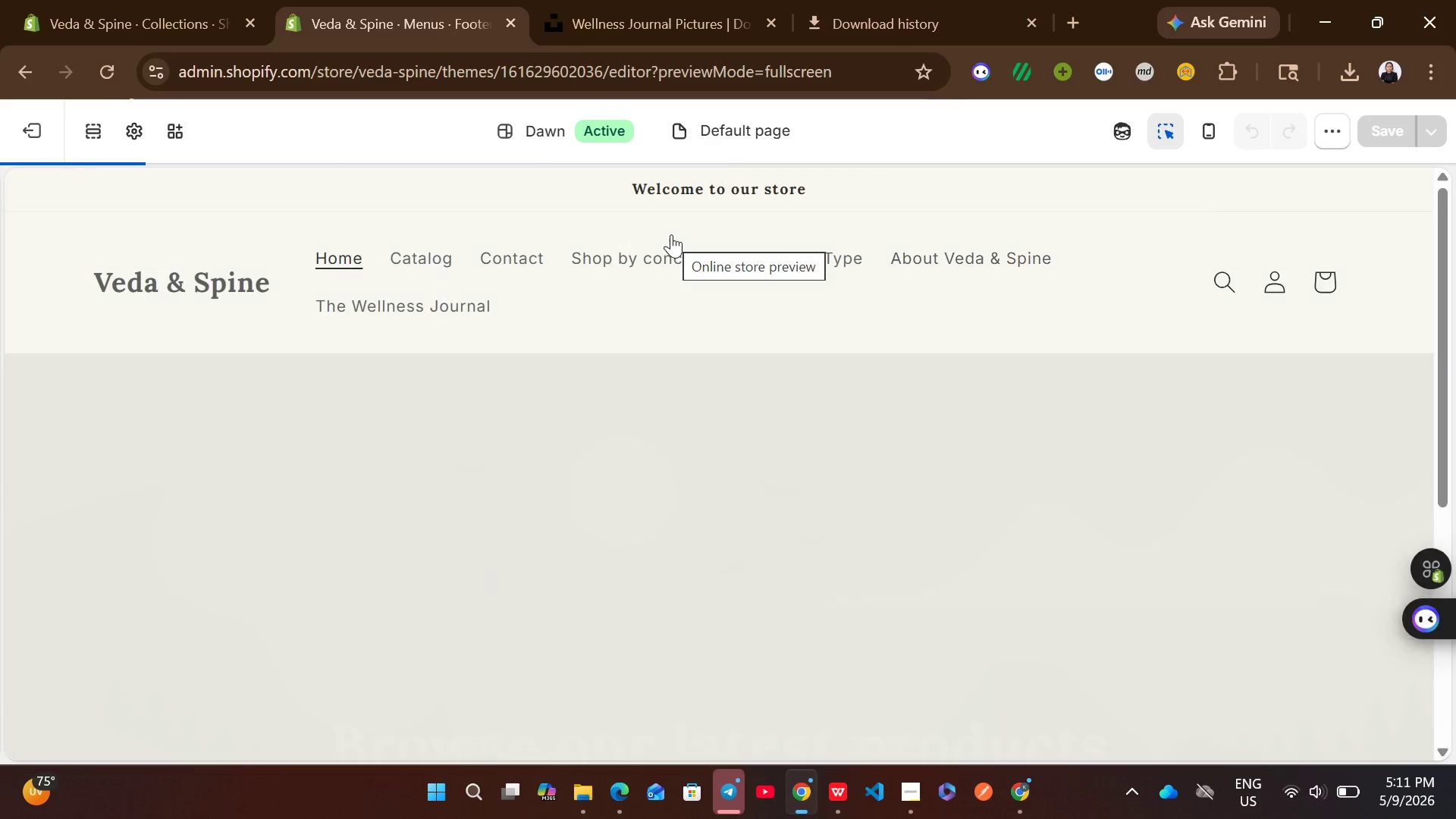 
left_click([83, 129])
 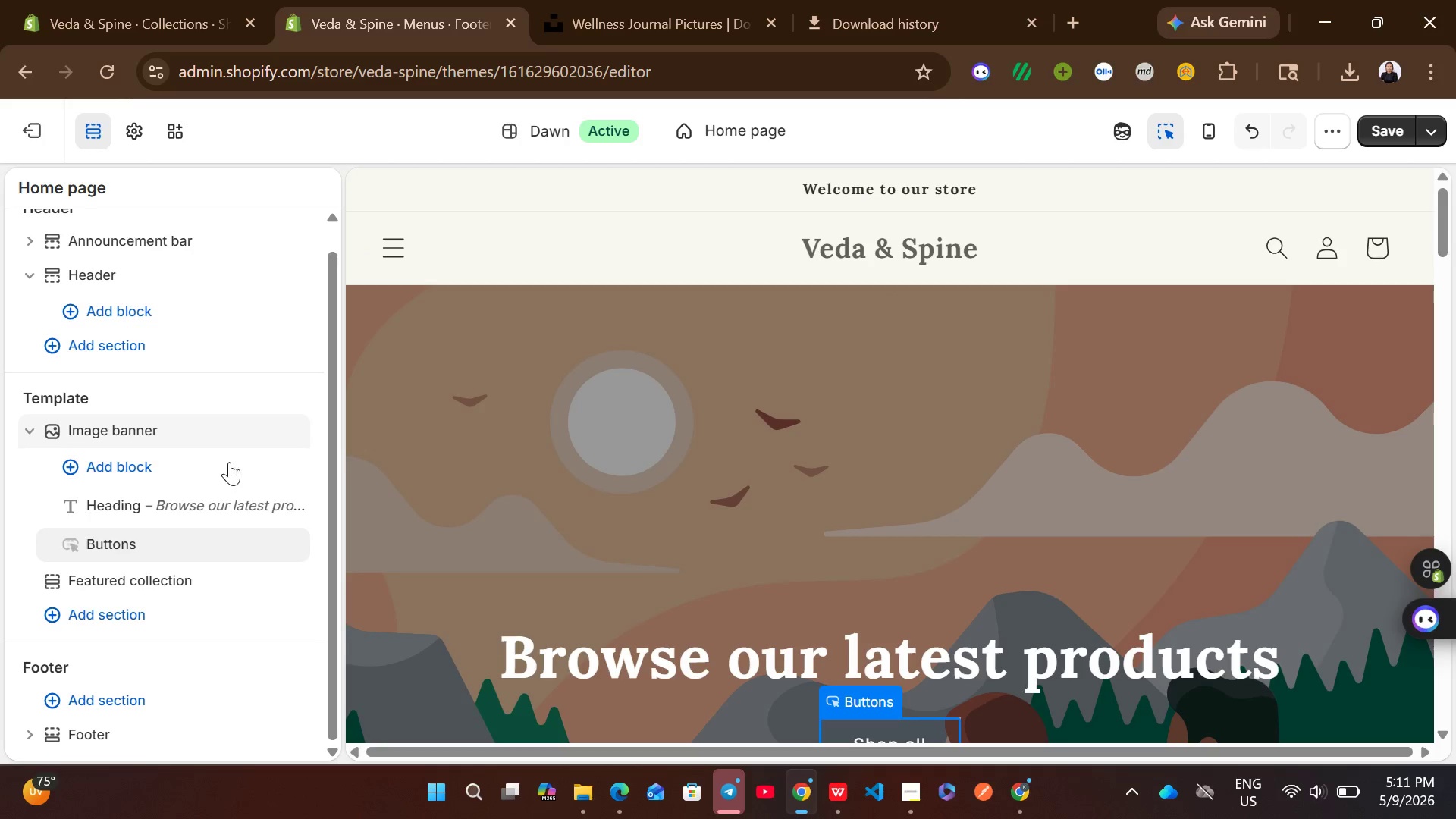 
left_click([415, 501])
 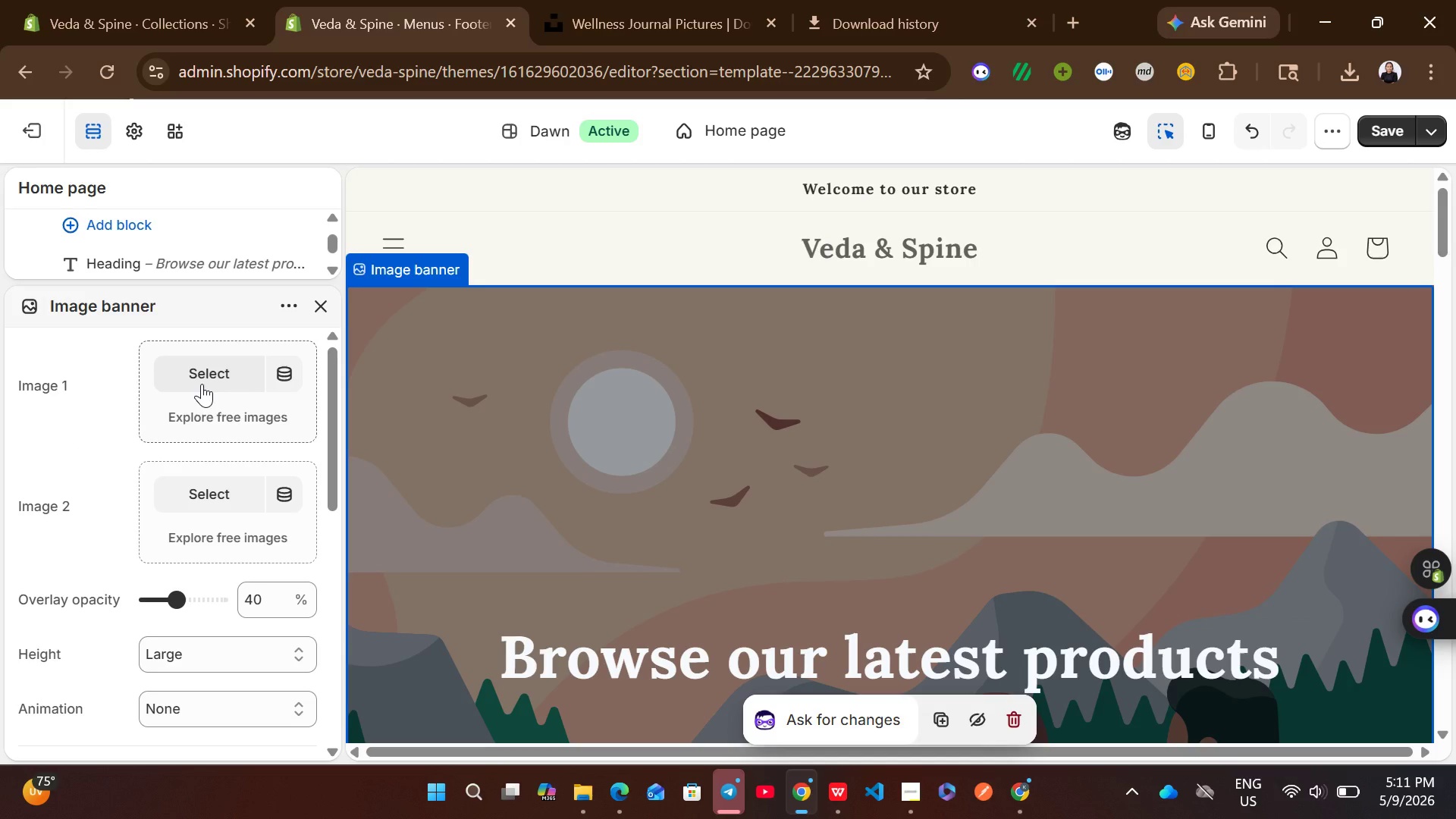 
left_click([202, 384])
 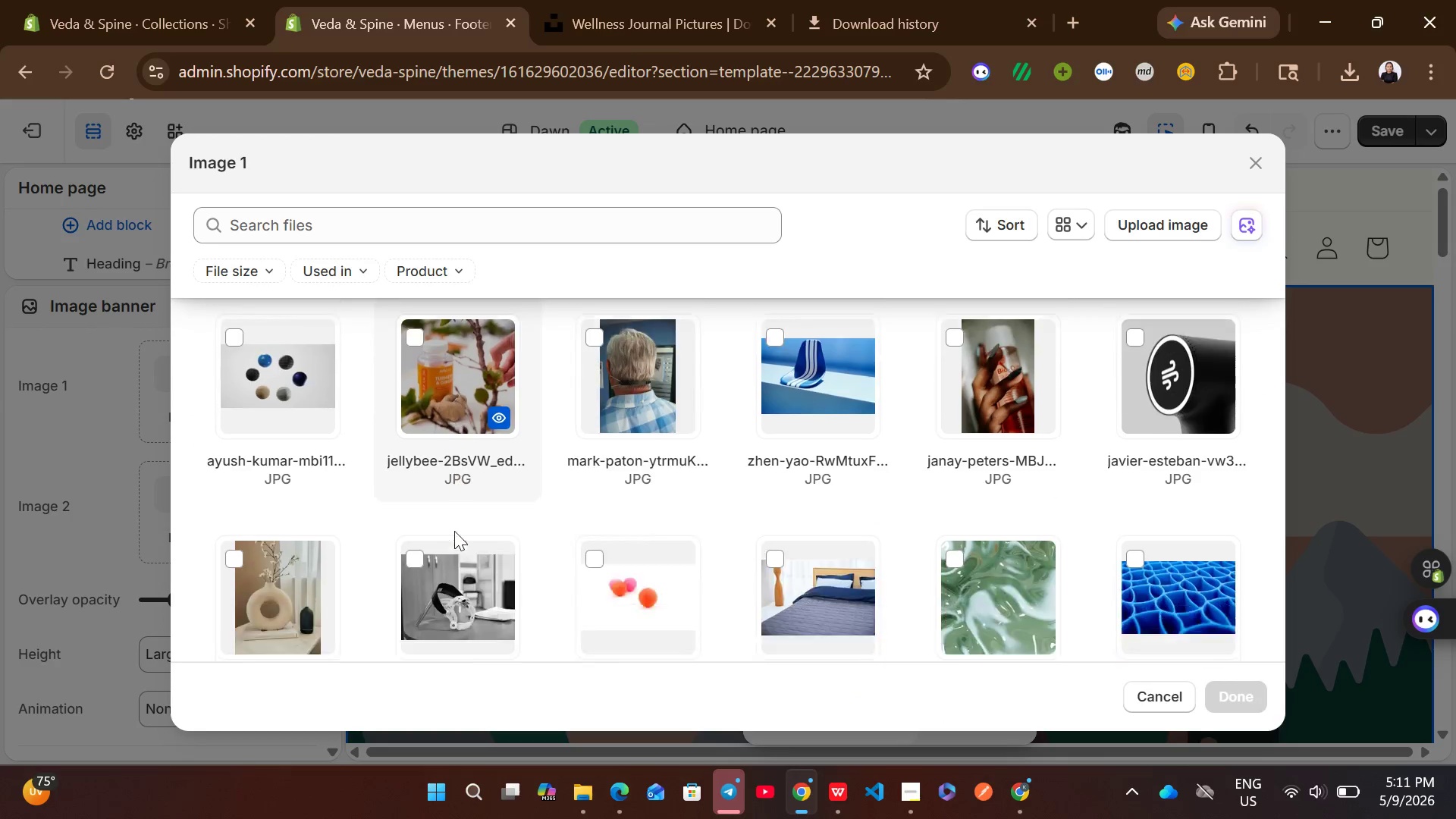 
wait(6.56)
 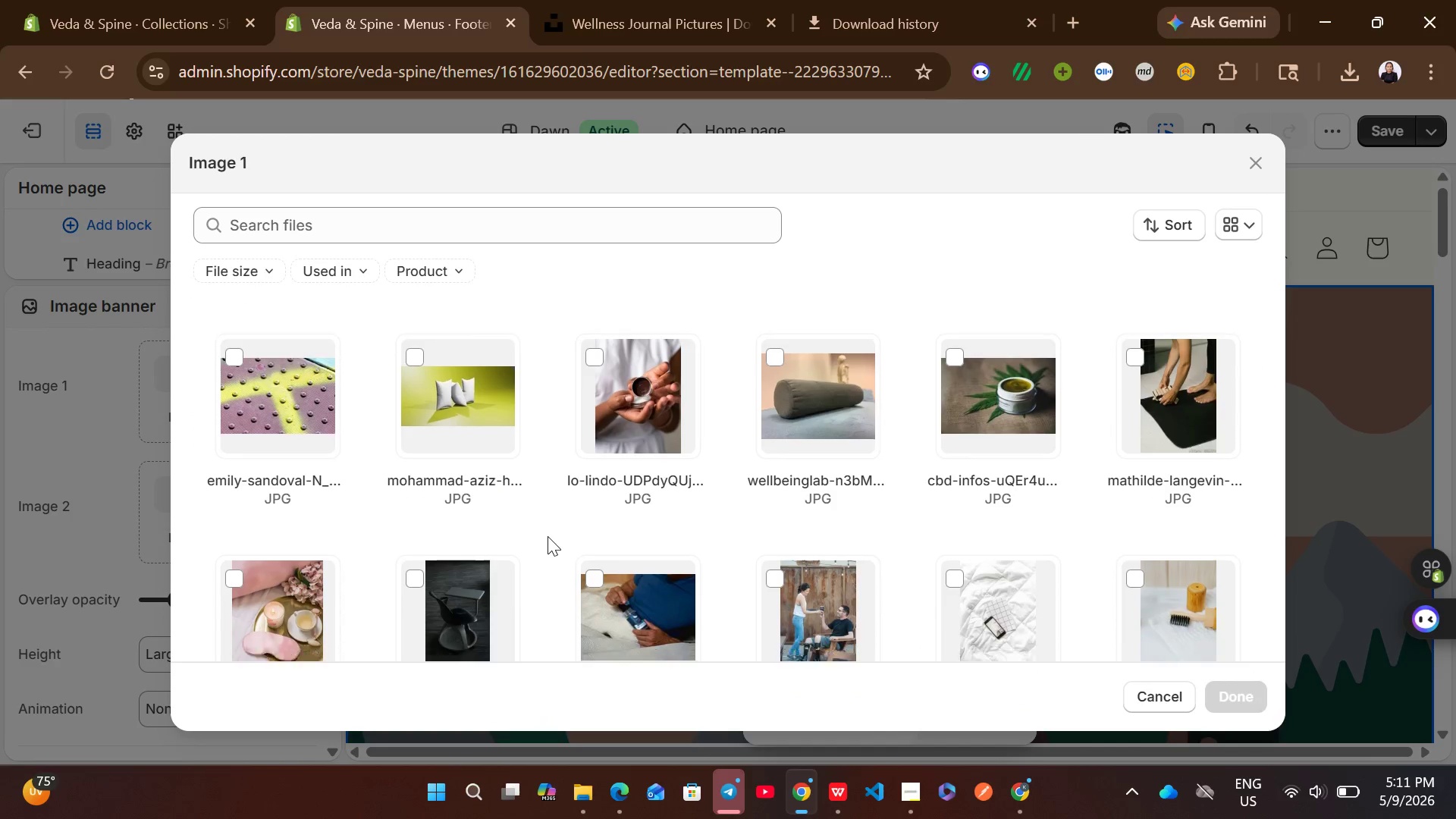 
left_click([466, 498])
 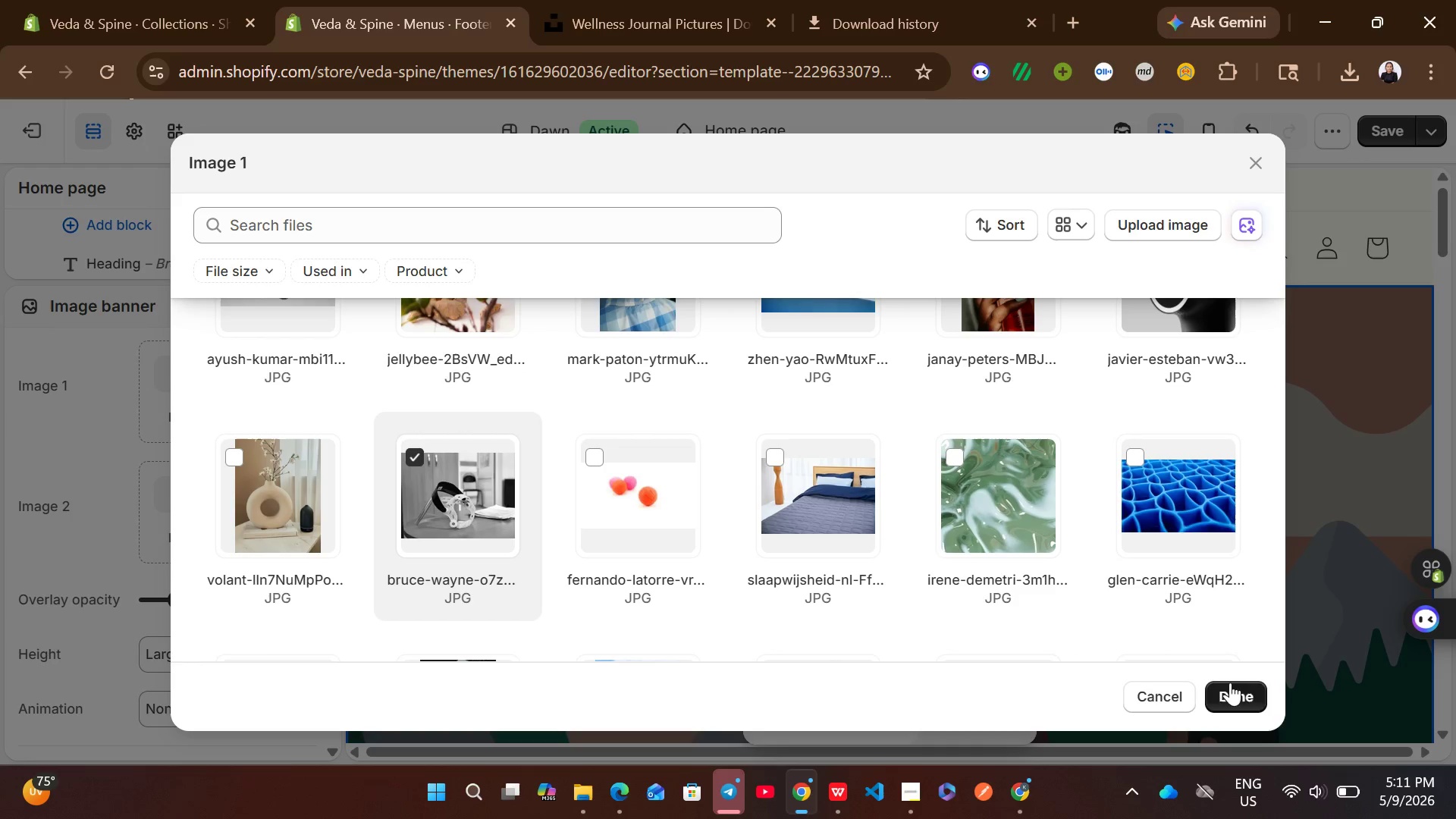 
left_click([1206, 516])
 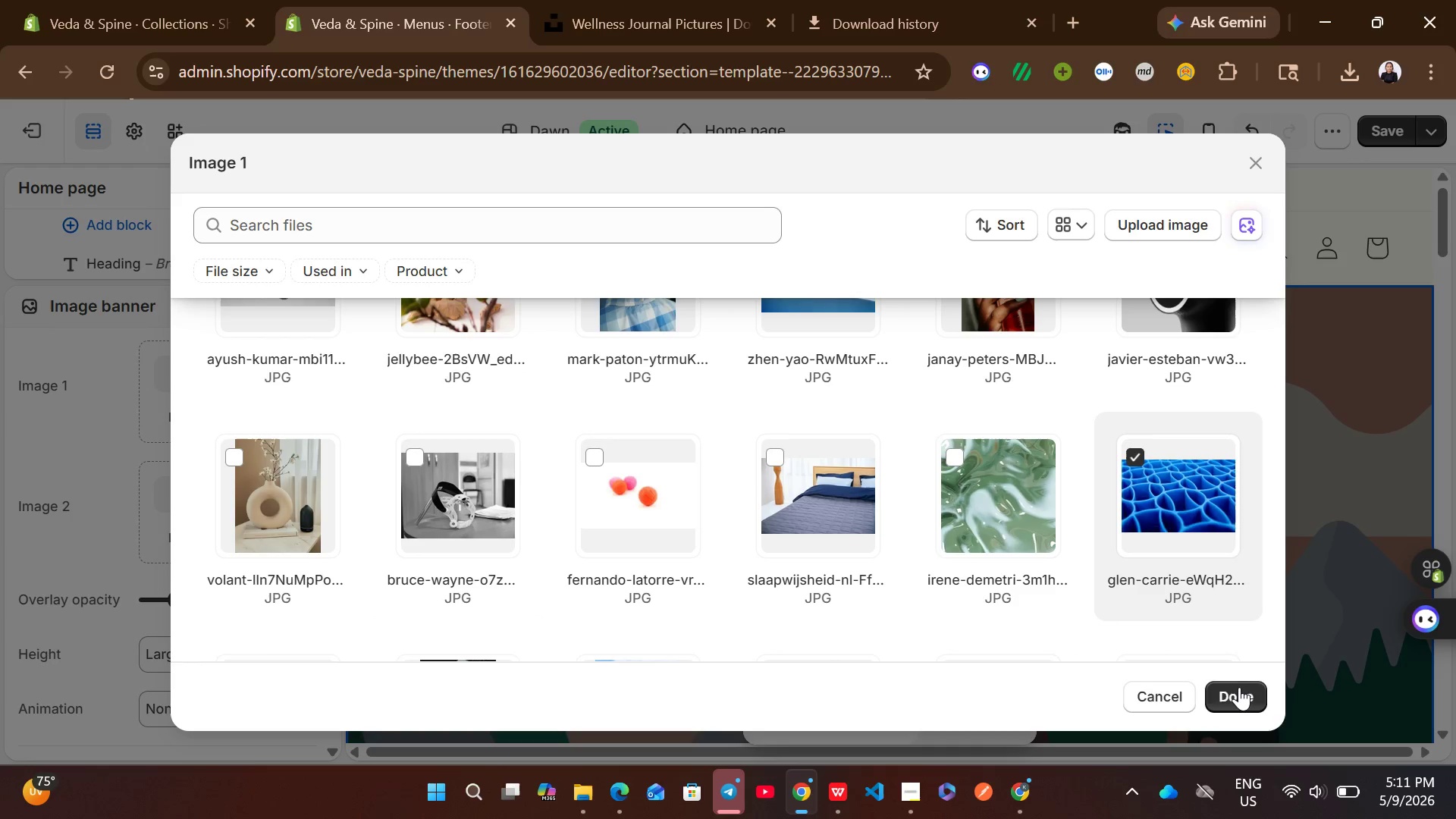 
left_click([1239, 689])
 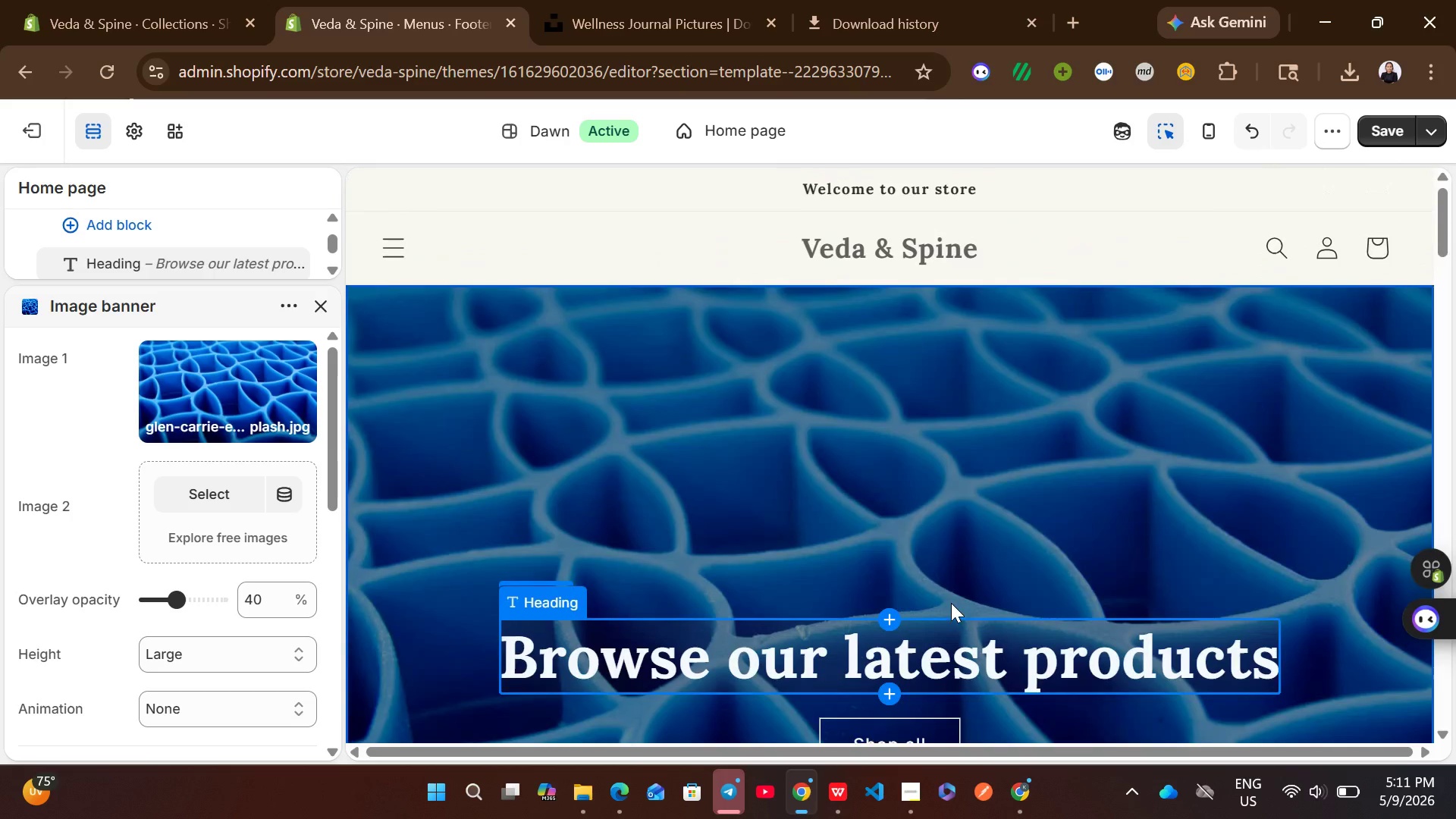 
wait(7.97)
 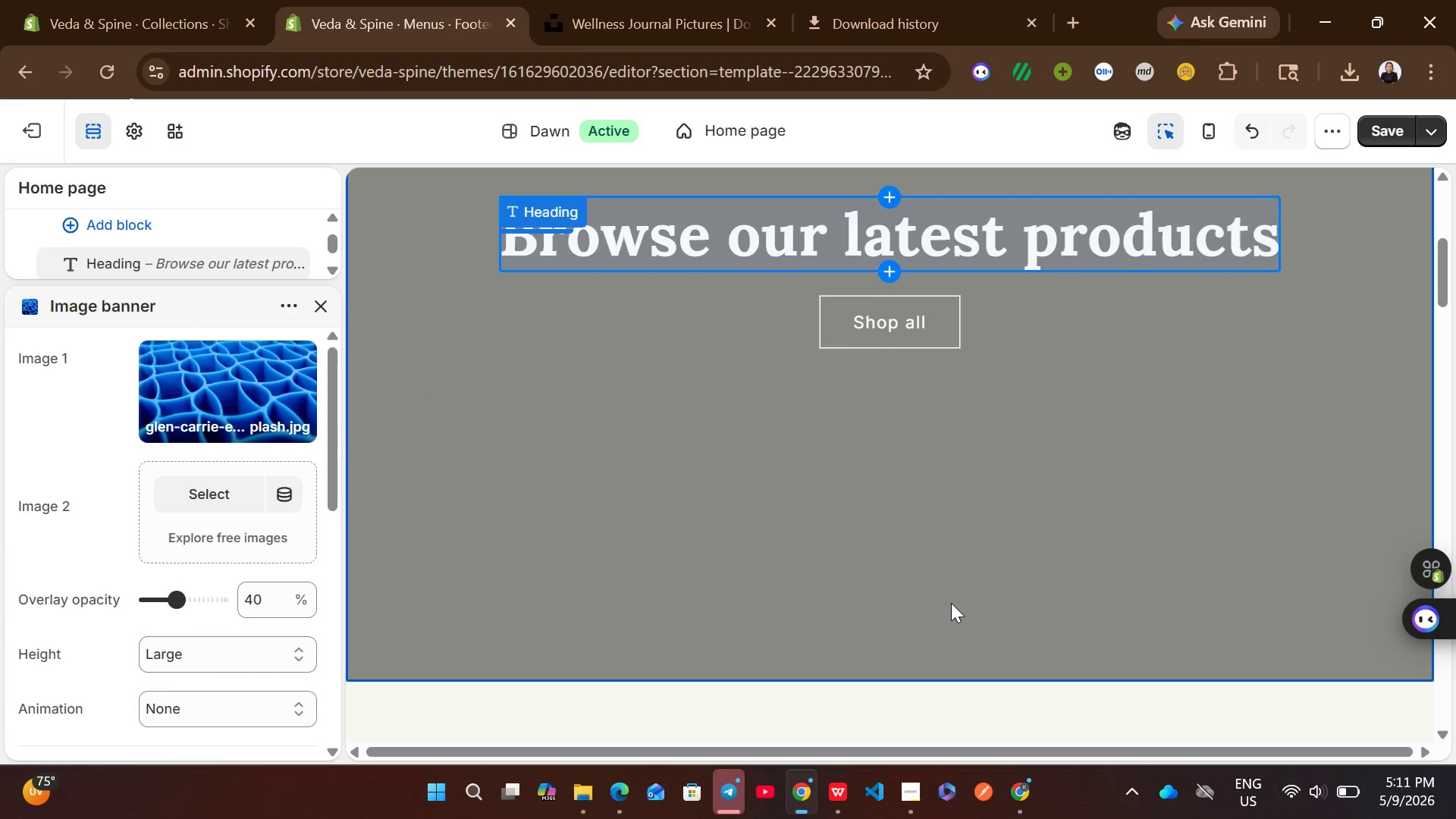 
left_click([1376, 132])
 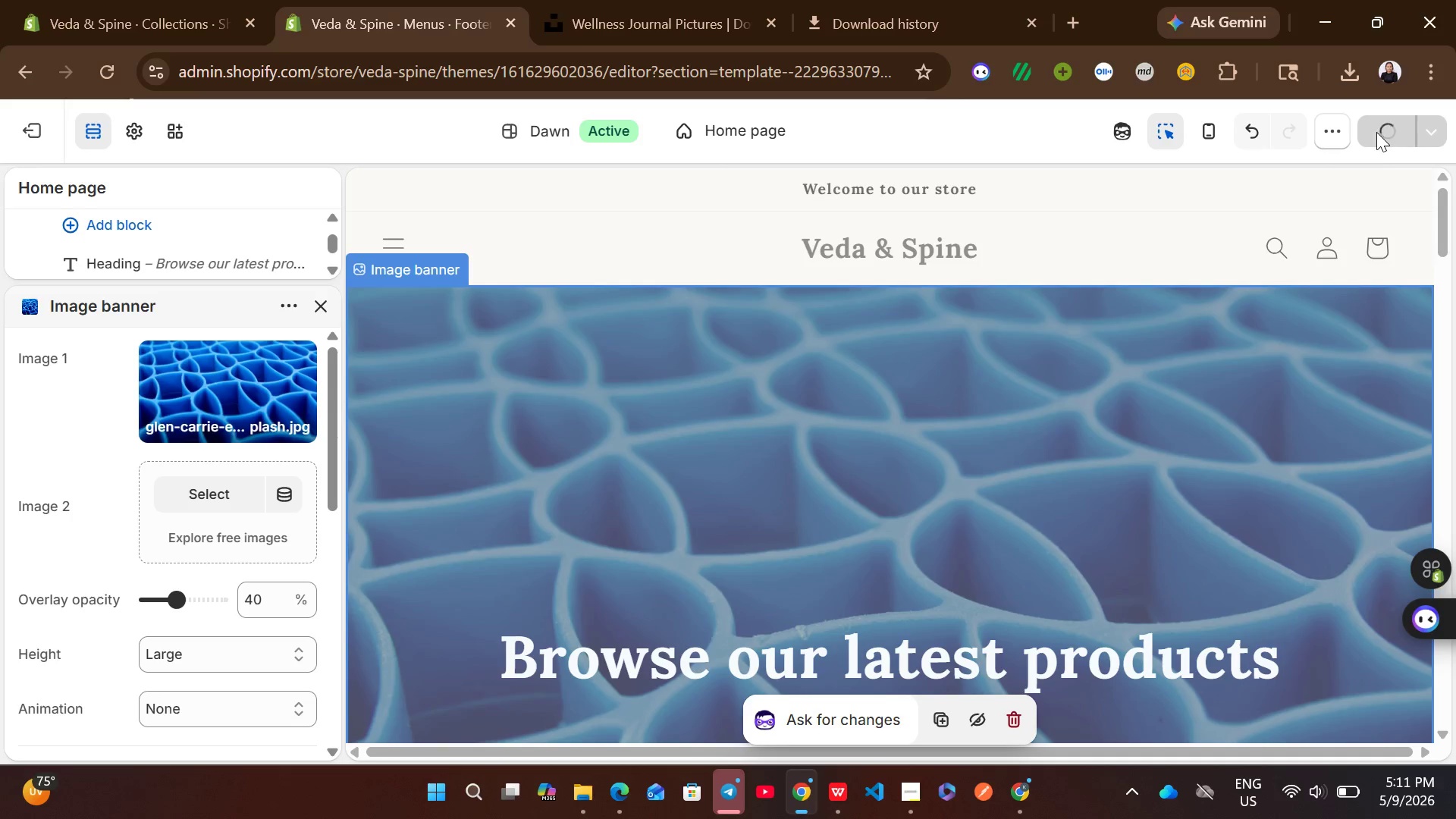 
mouse_move([1084, 402])
 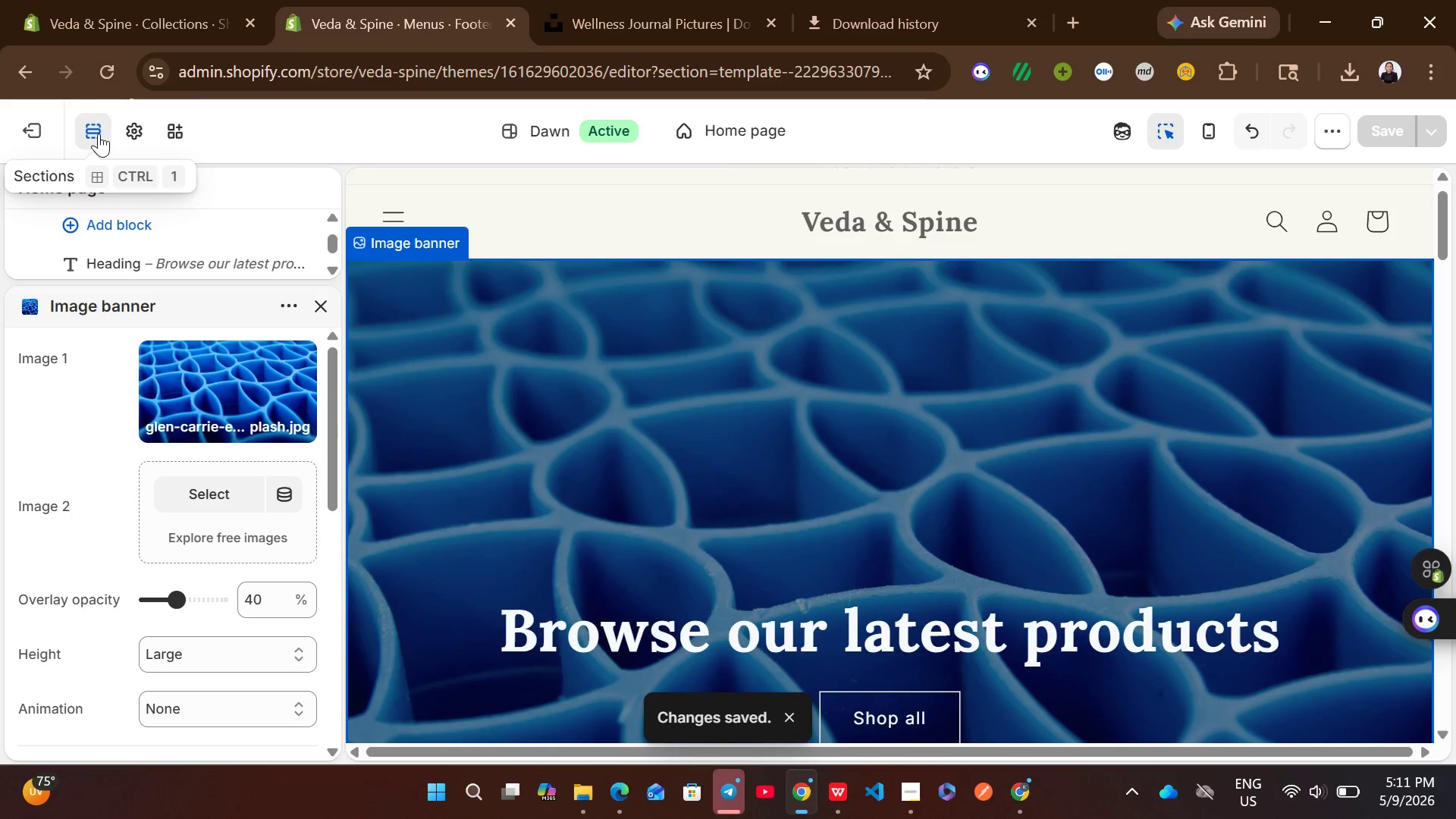 
left_click([99, 133])
 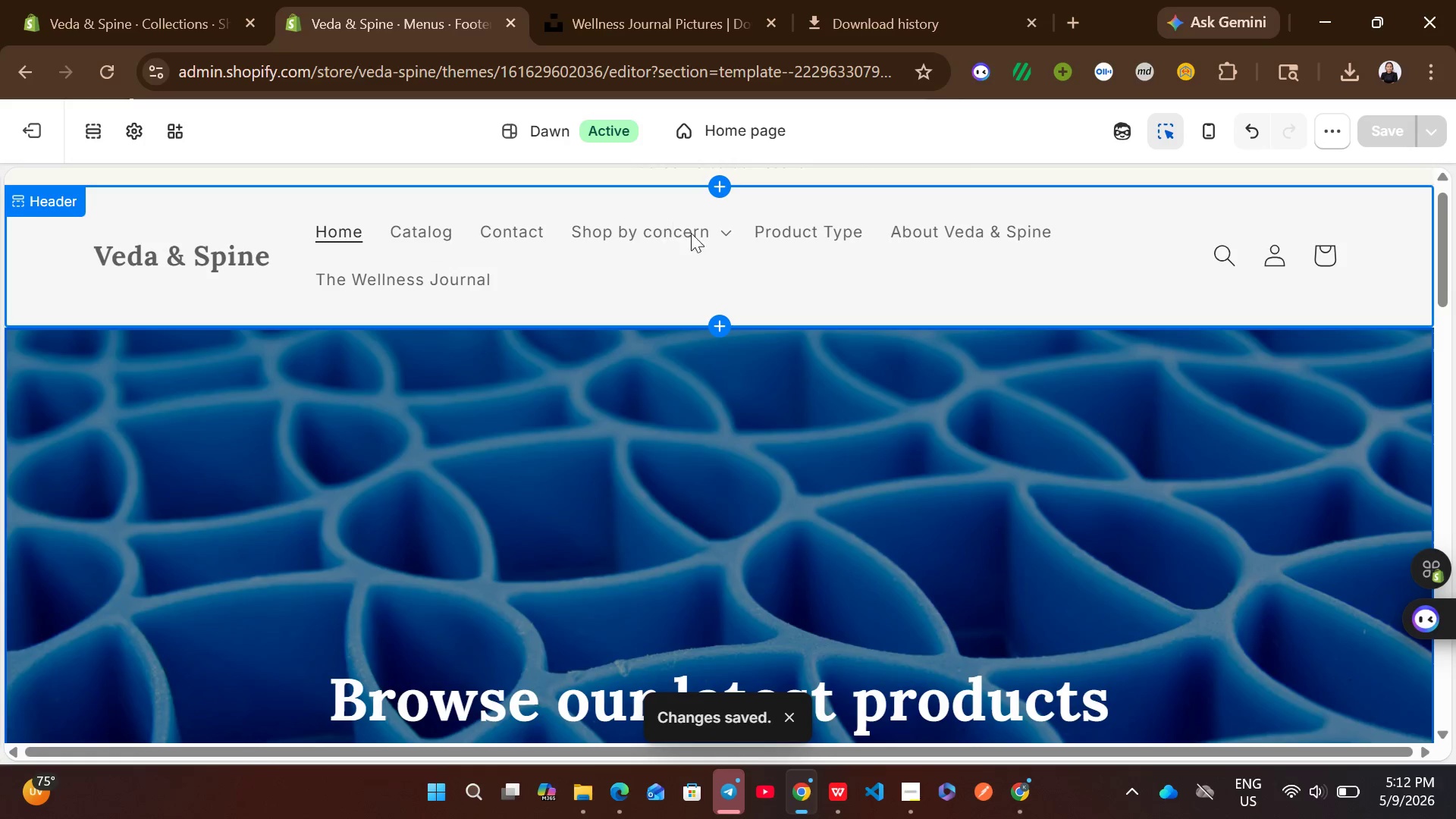 
left_click([710, 235])
 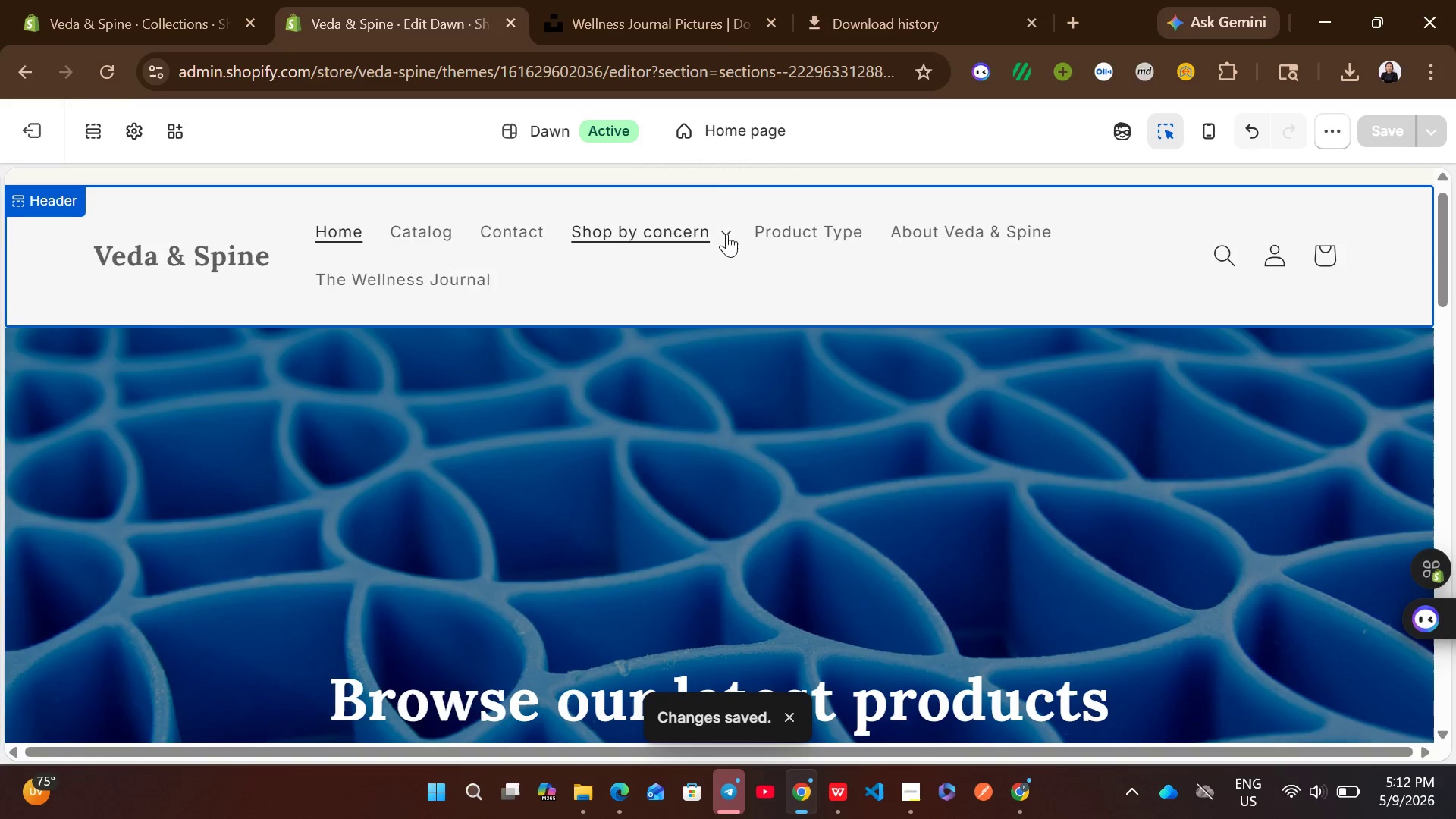 